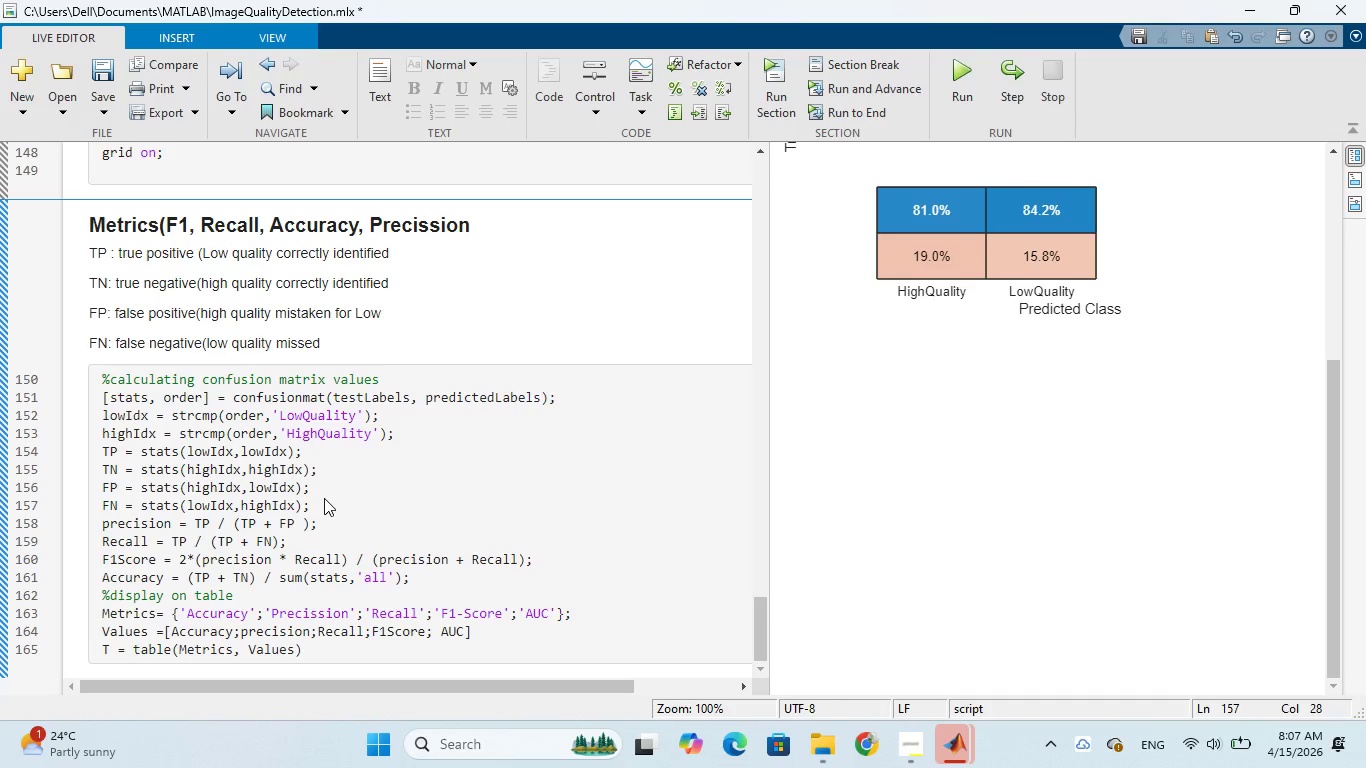 
key(Enter)
 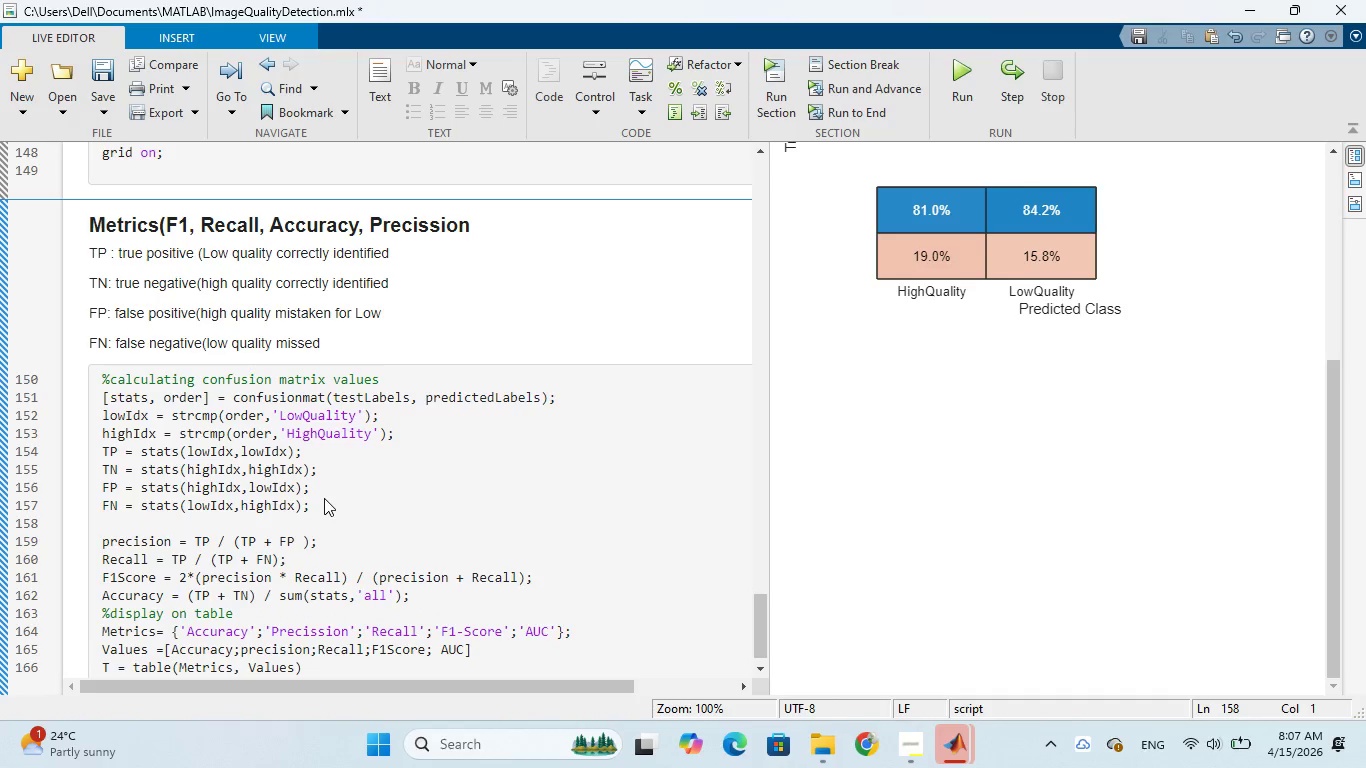 
wait(7.59)
 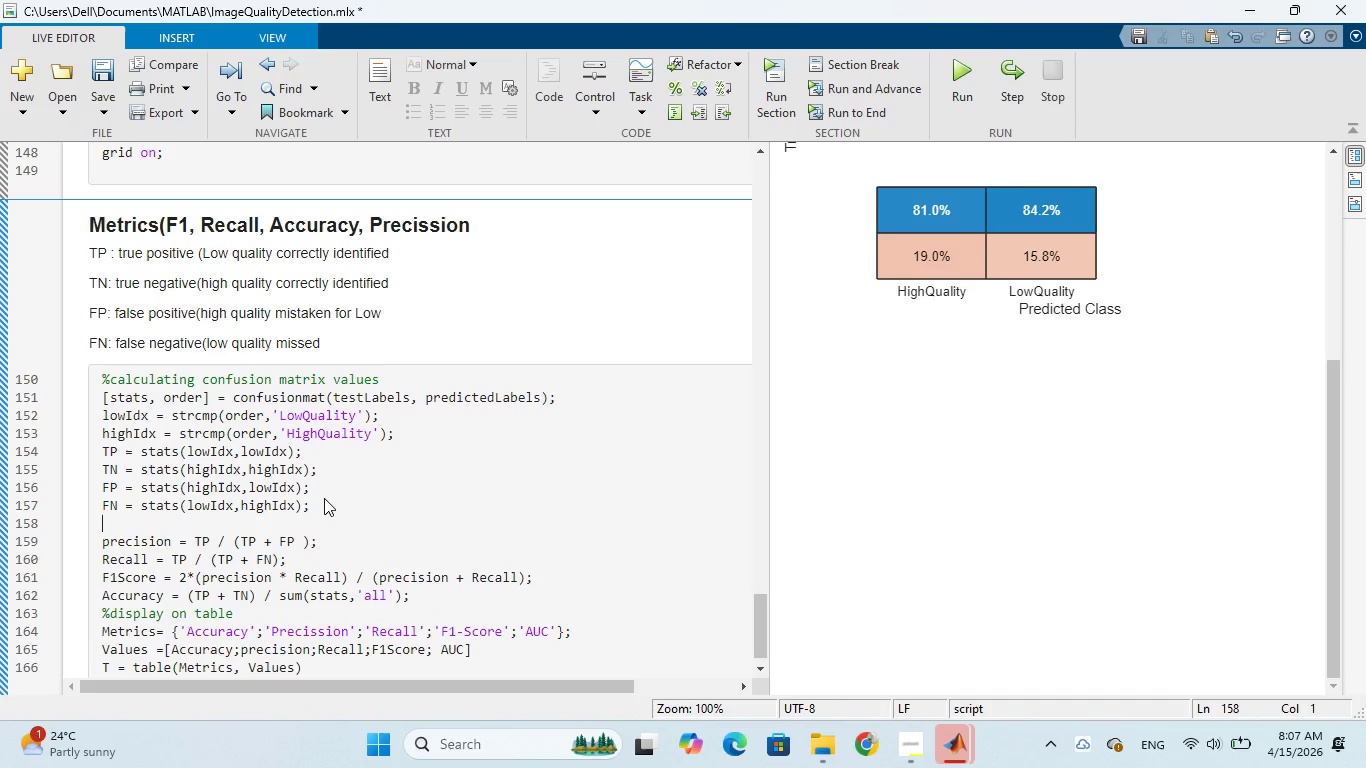 
left_click([232, 544])
 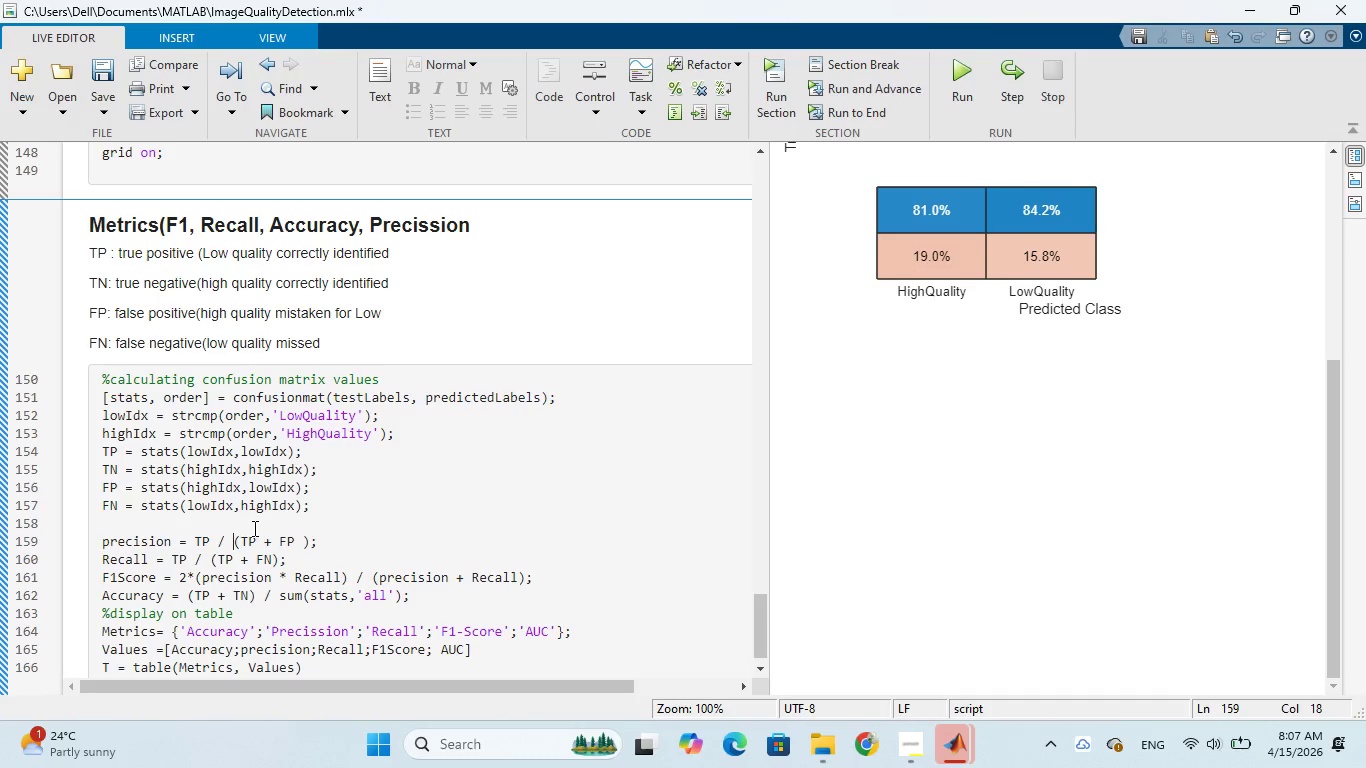 
left_click([246, 517])
 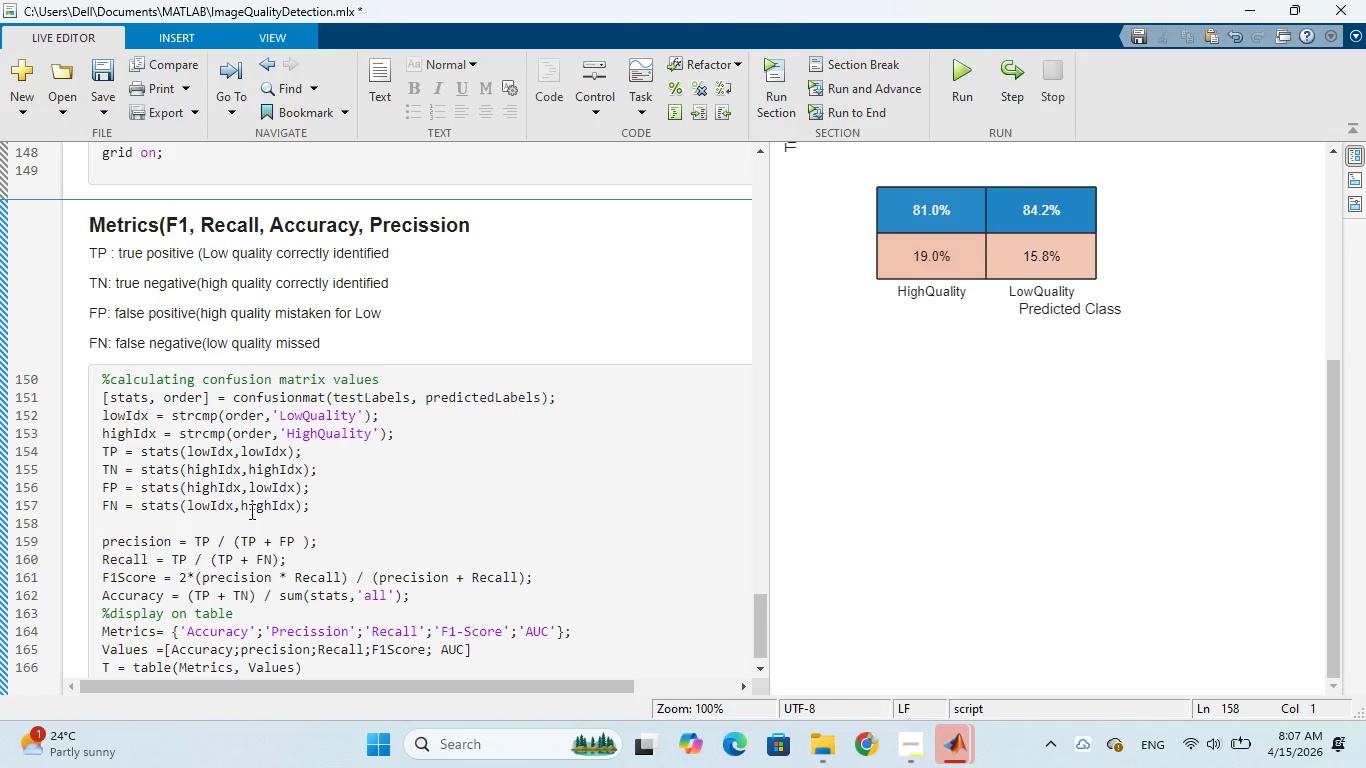 
type(%division by zero)
 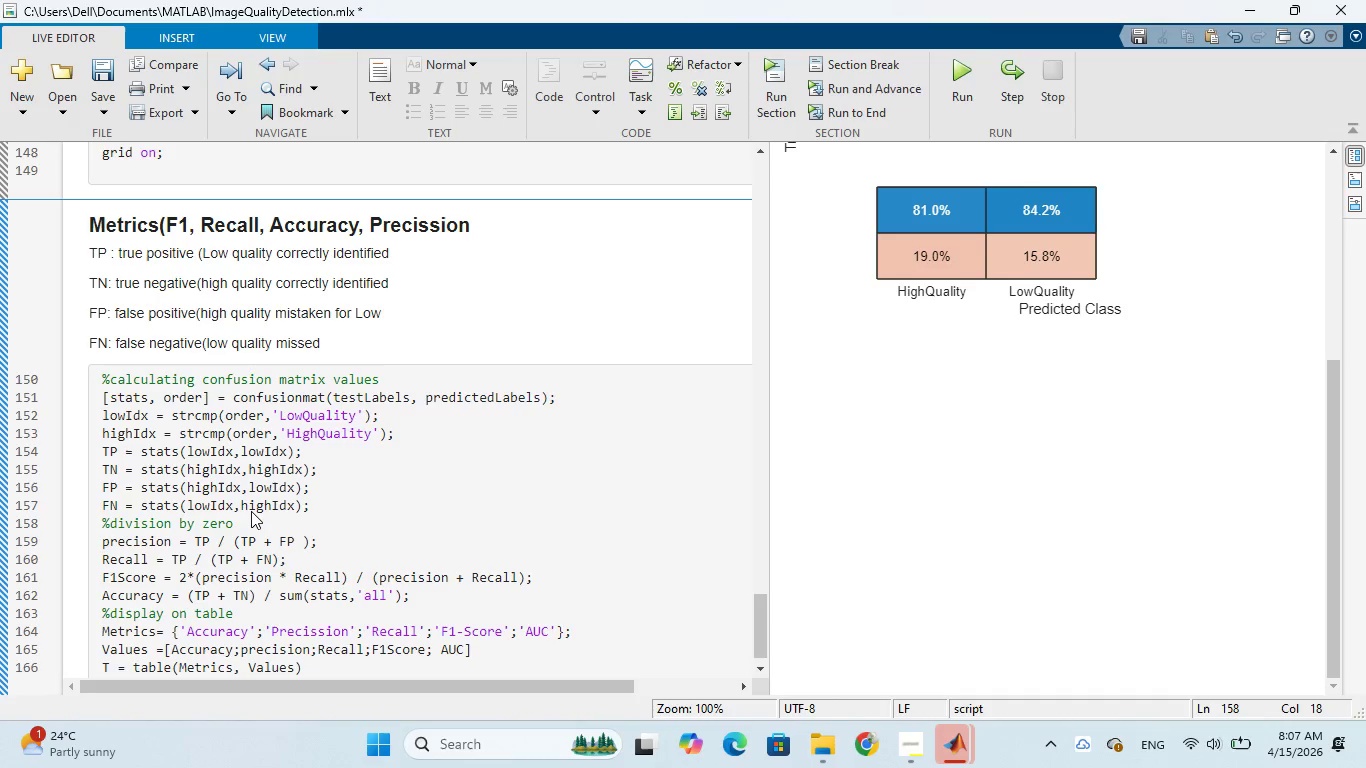 
hold_key(key=ArrowLeft, duration=0.8)
 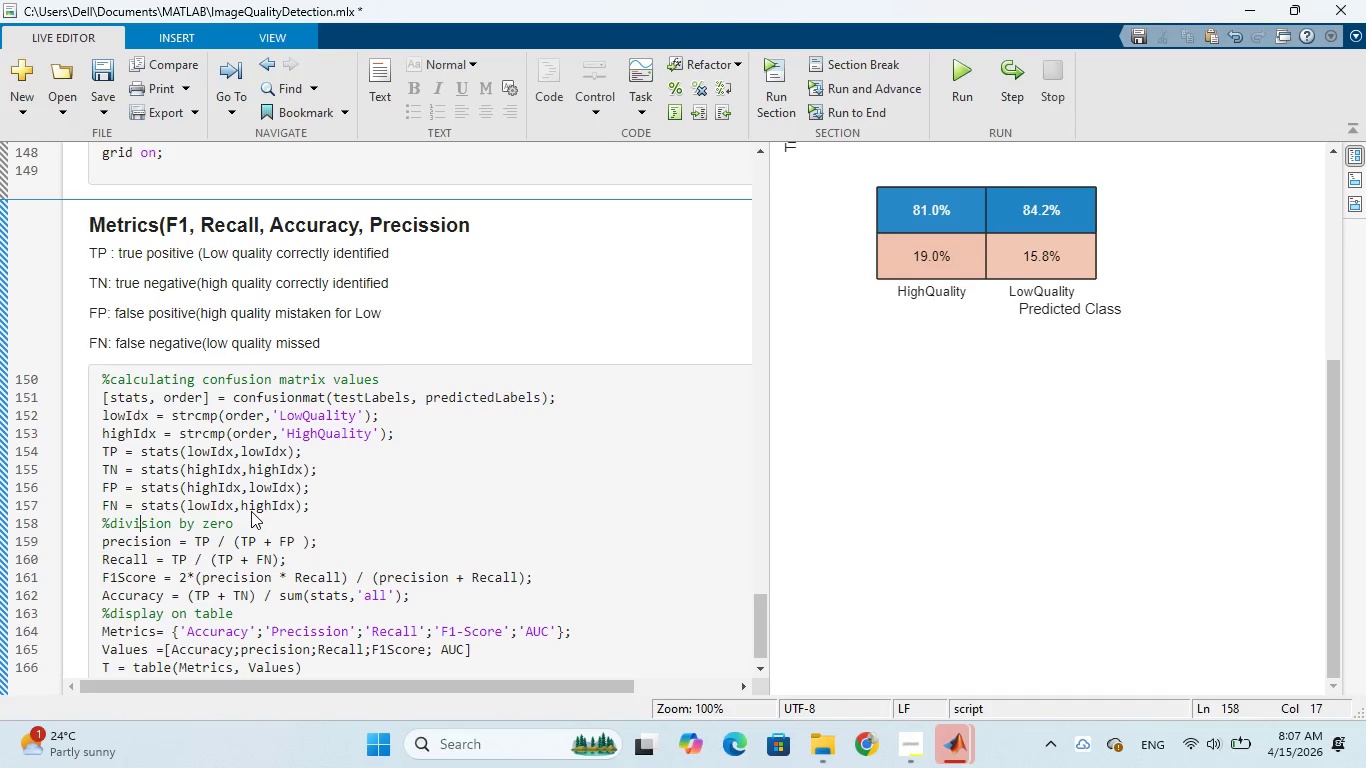 
key(ArrowLeft)
 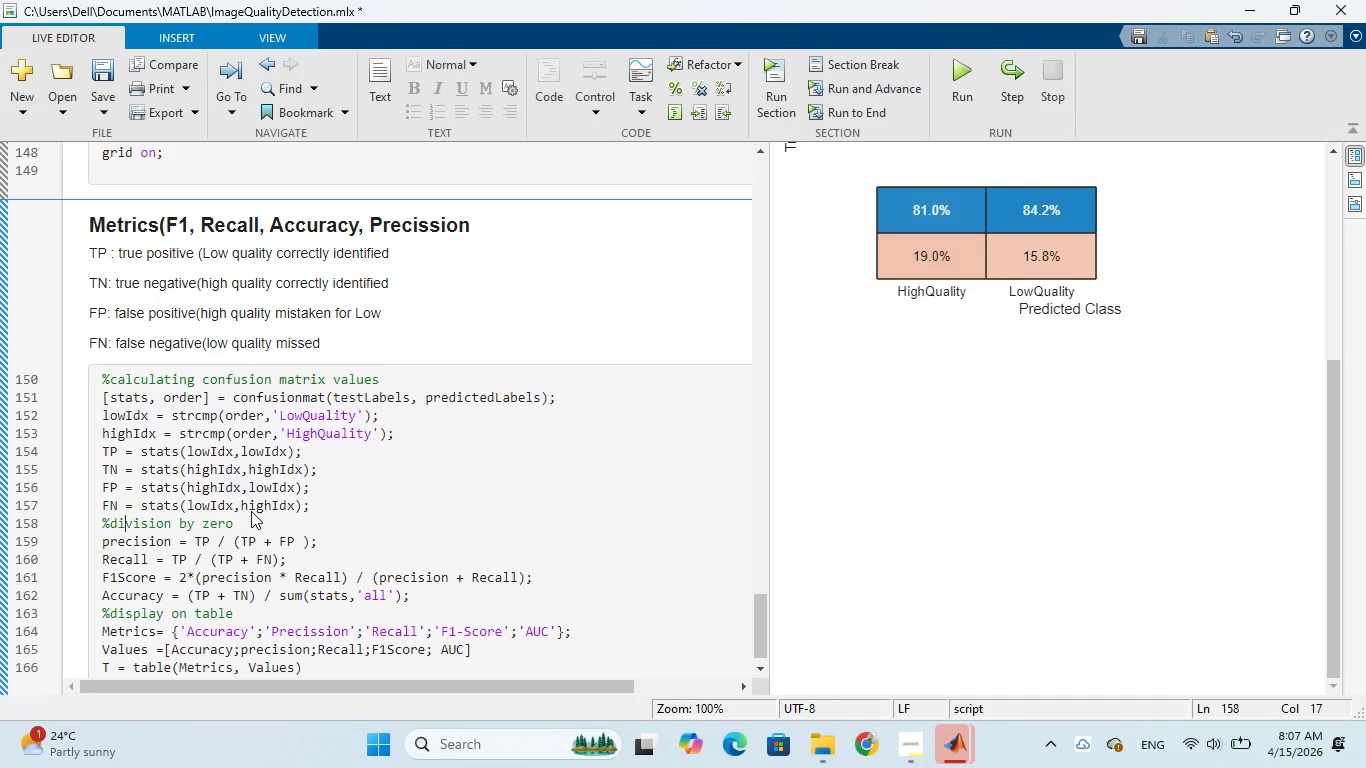 
key(ArrowLeft)
 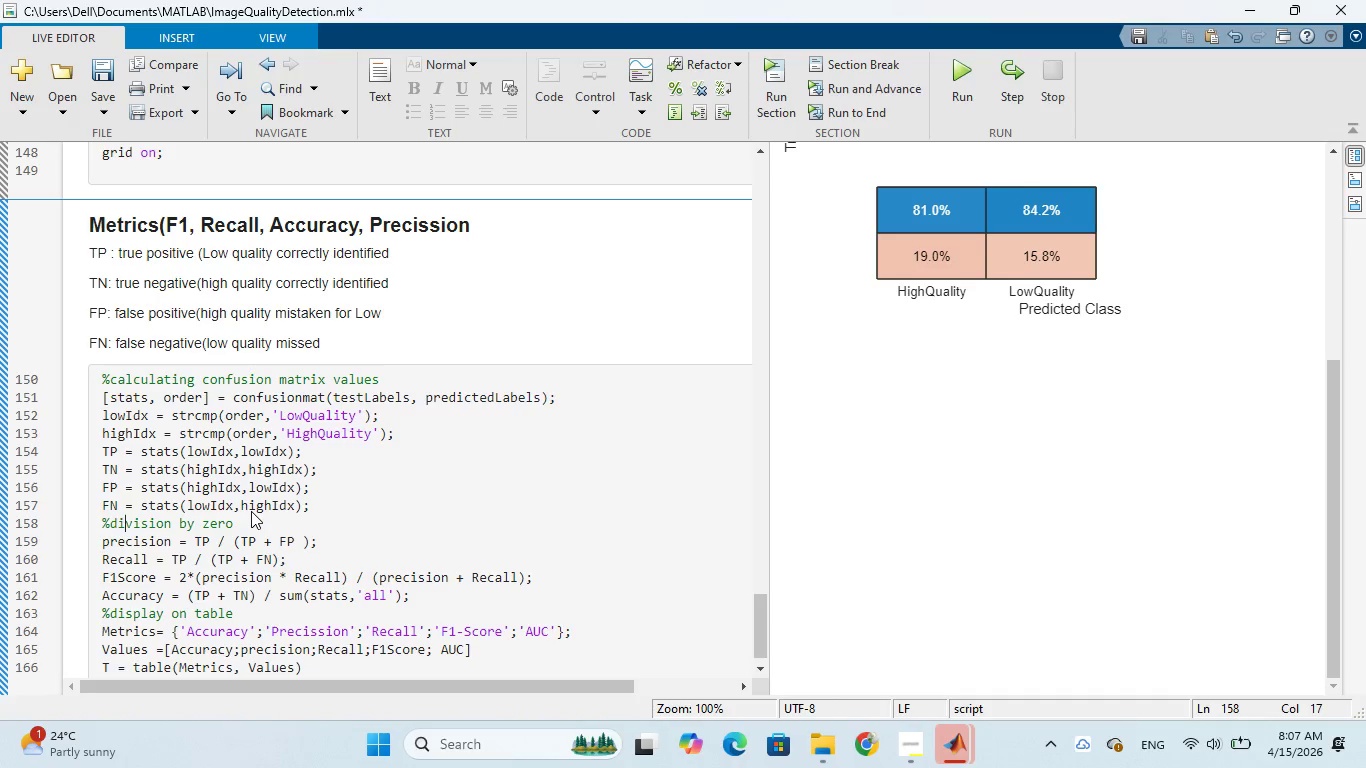 
key(ArrowLeft)
 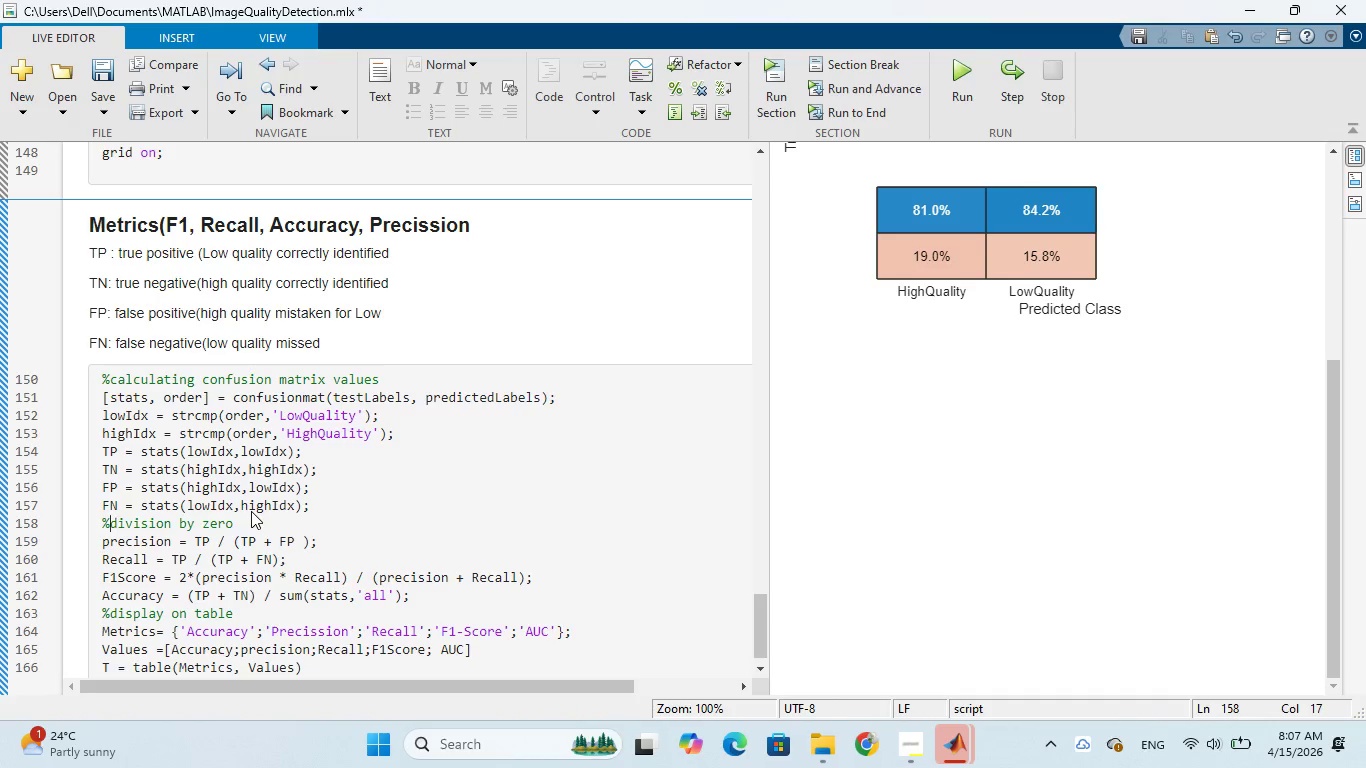 
key(ArrowLeft)
 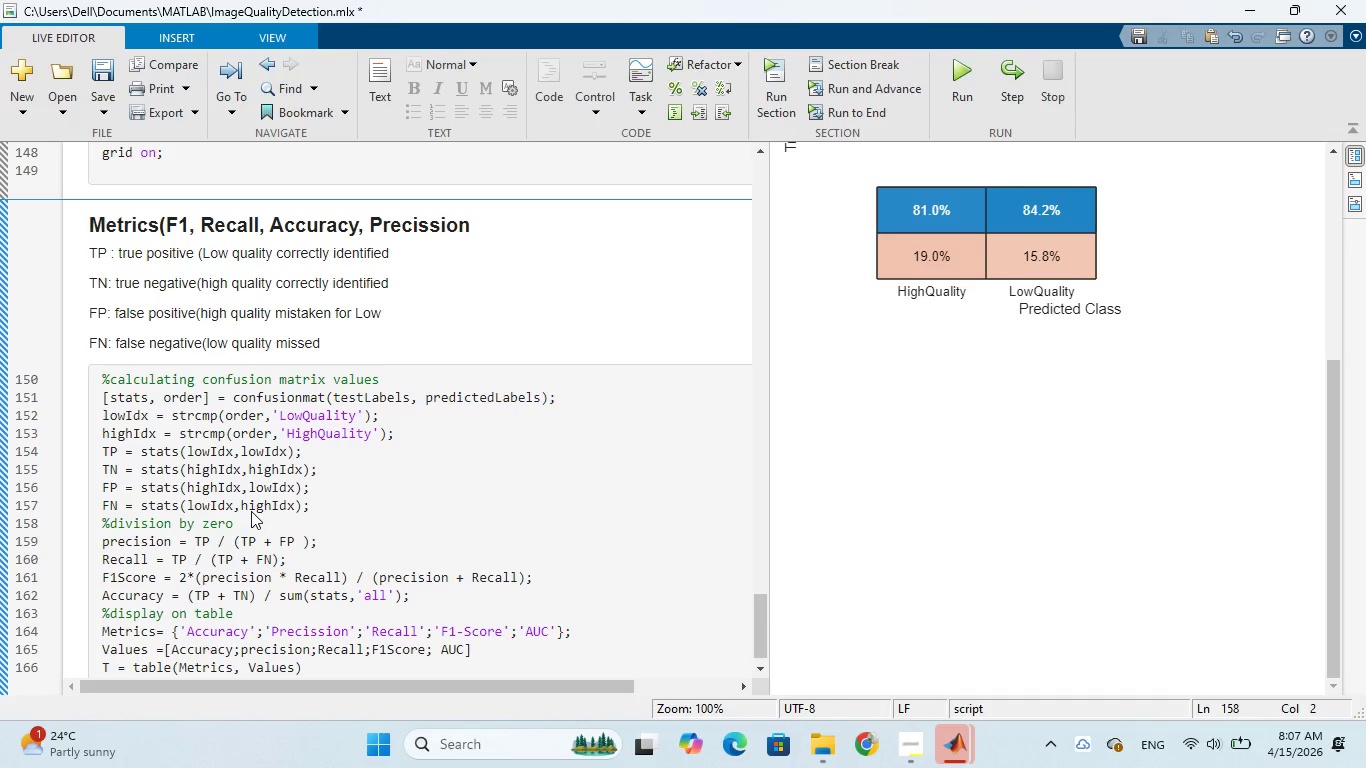 
type(fixing )
 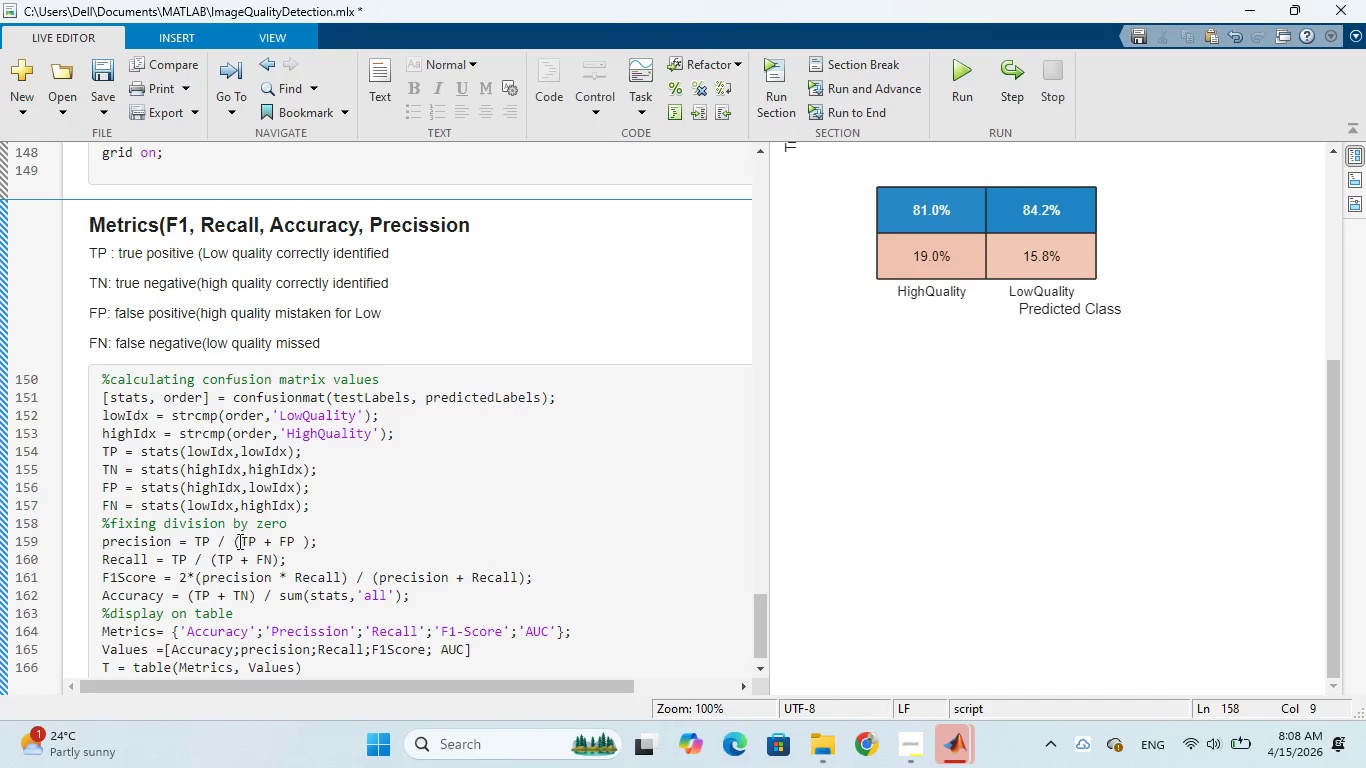 
wait(9.52)
 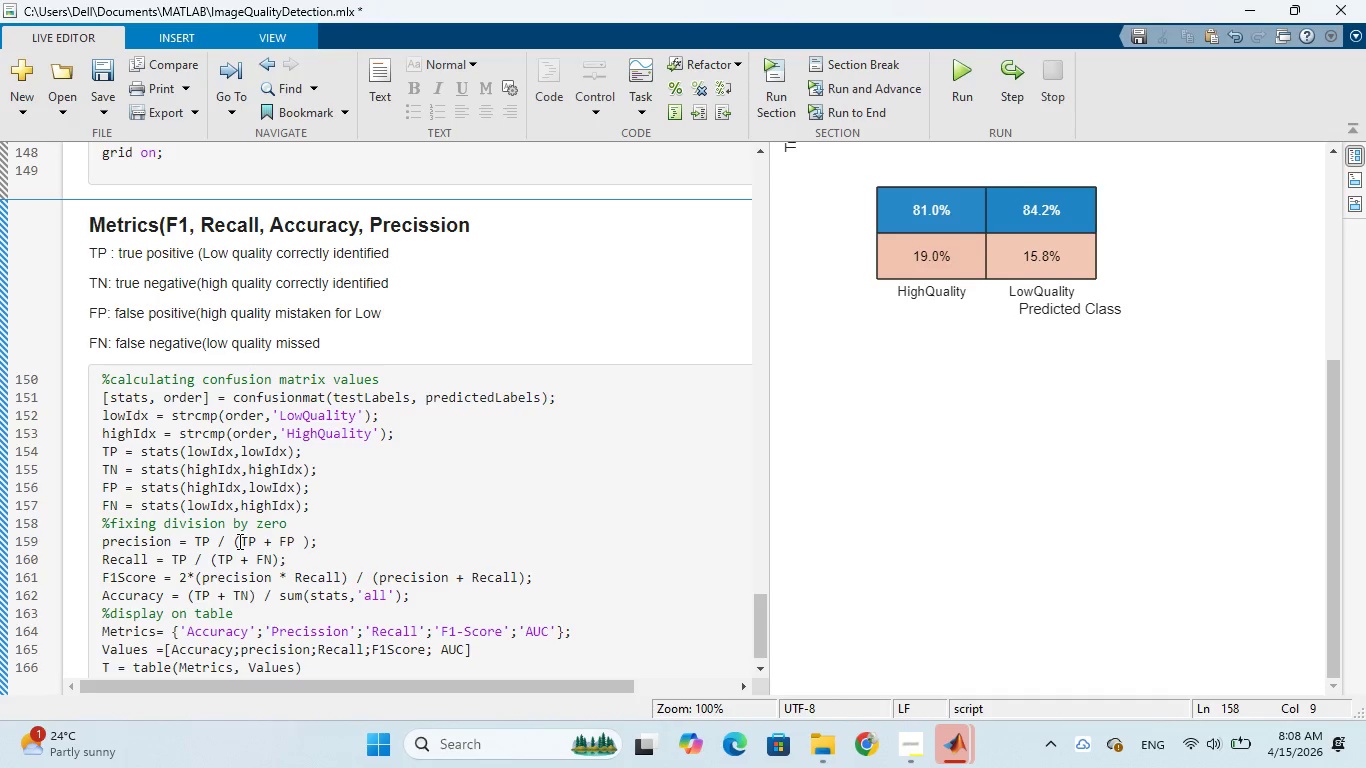 
left_click([232, 545])
 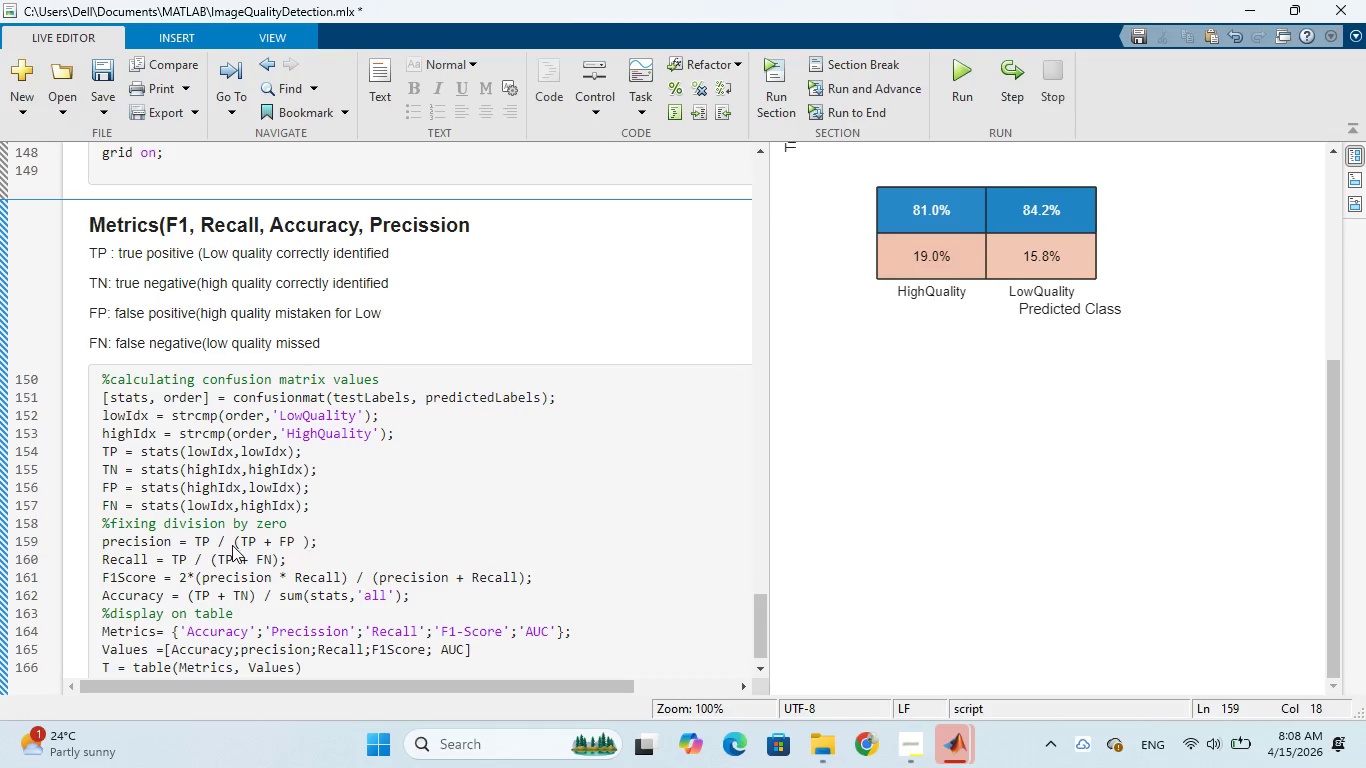 
type(max)
 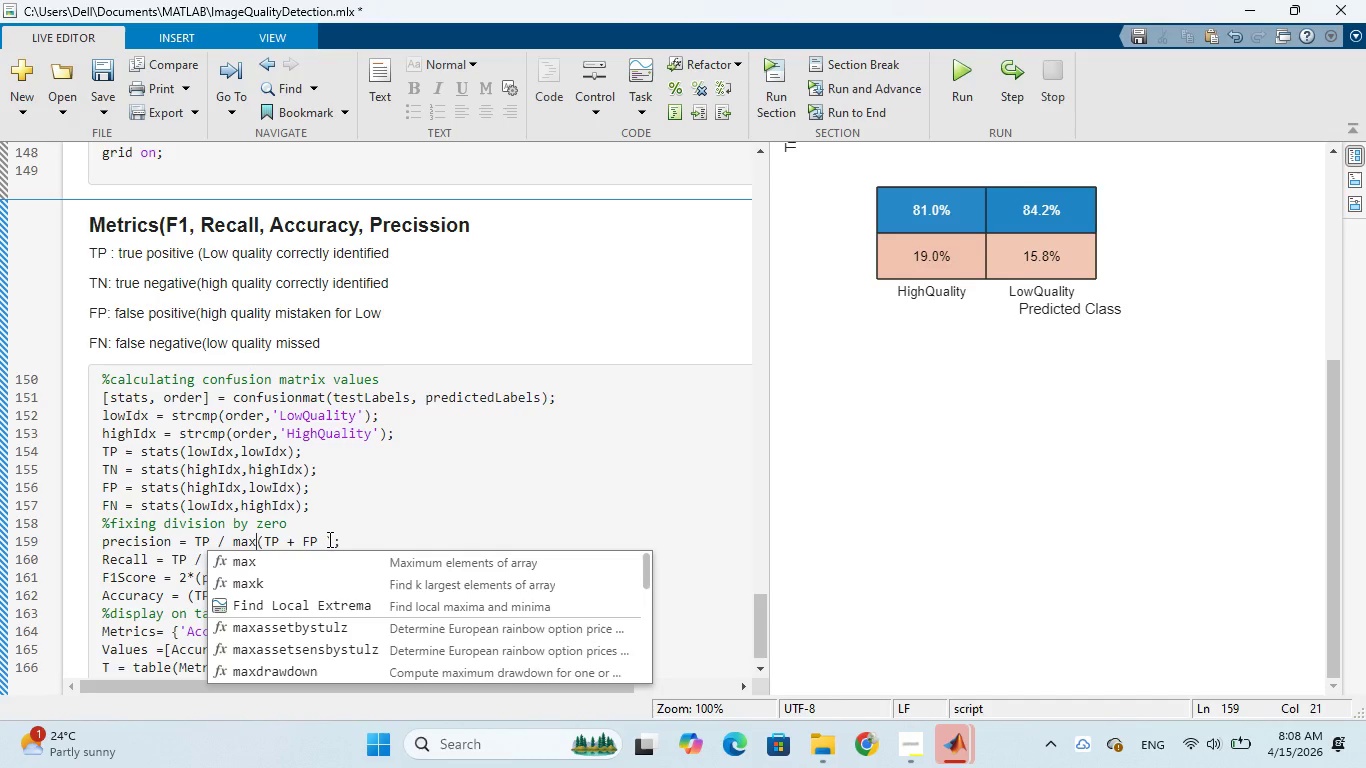 
wait(8.94)
 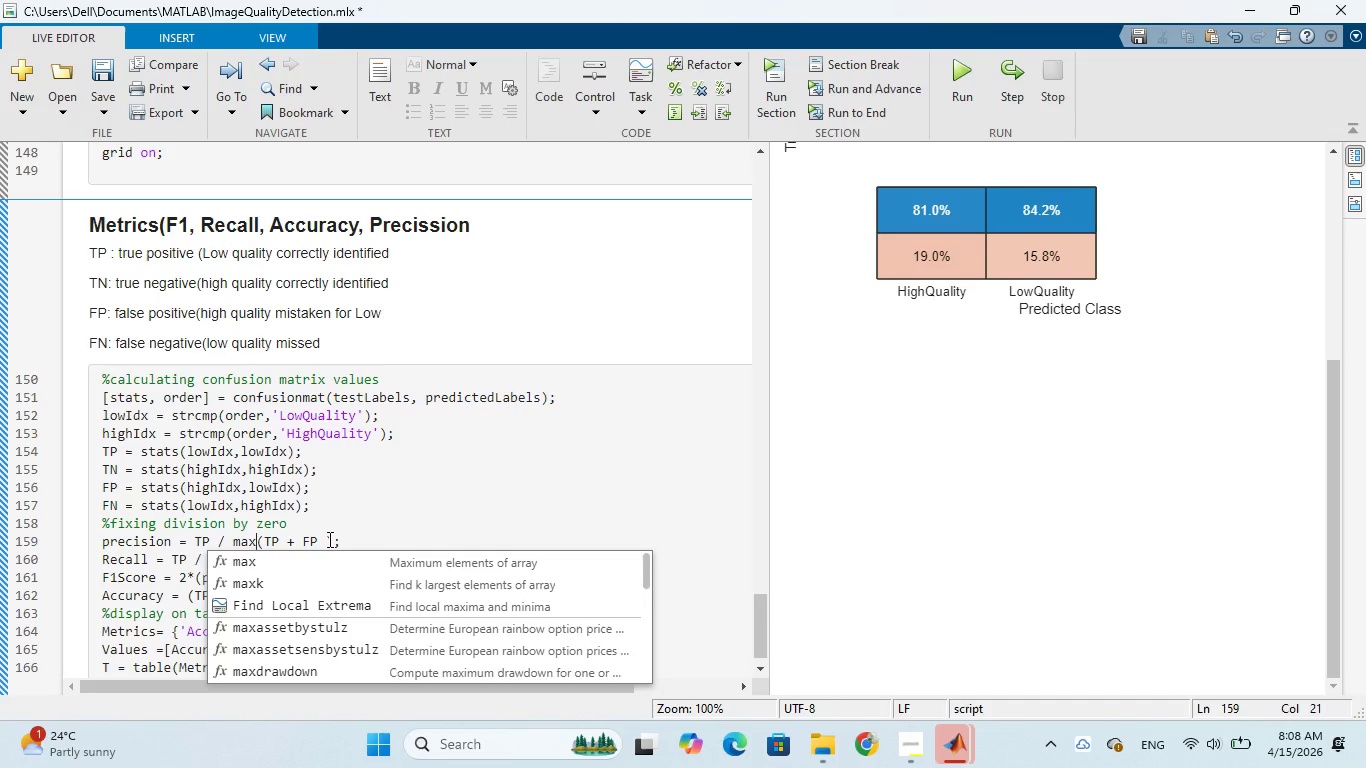 
left_click([320, 541])
 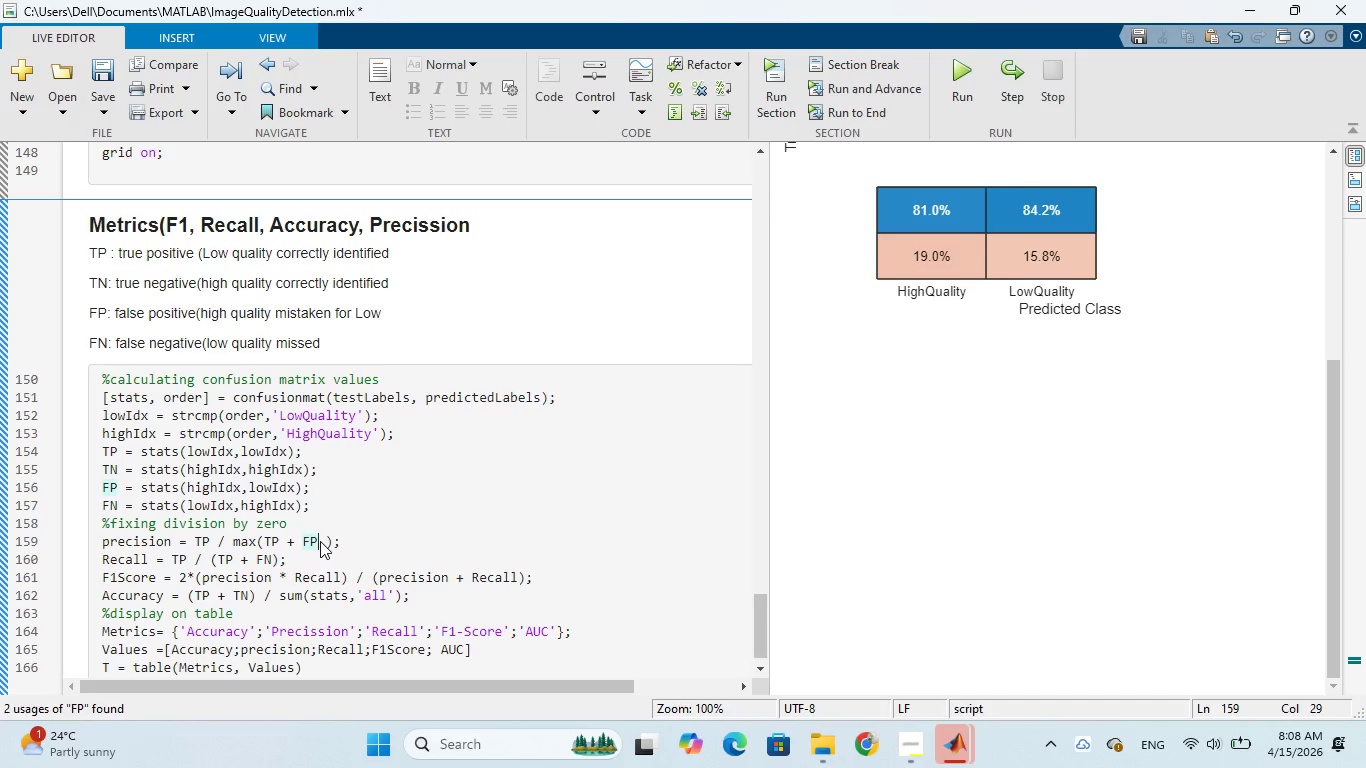 
key(Comma)
 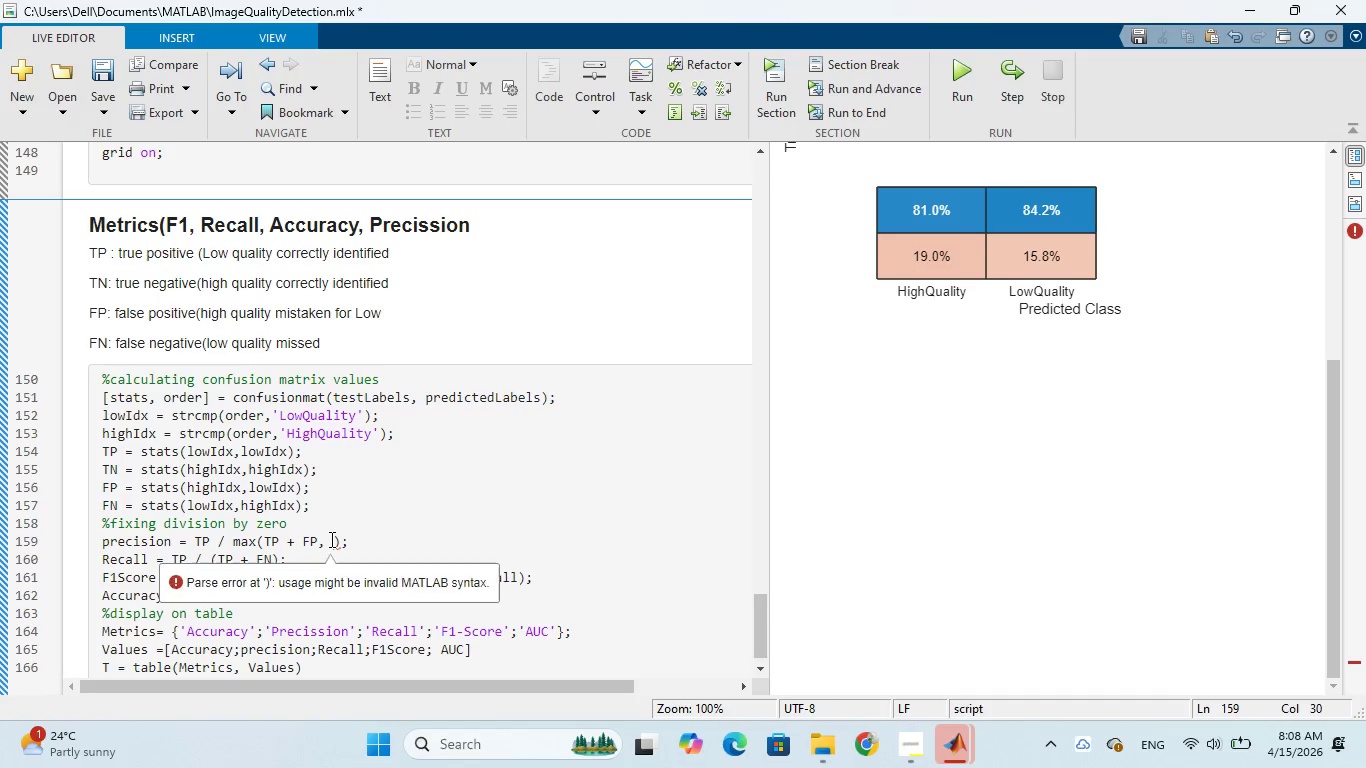 
left_click([330, 539])
 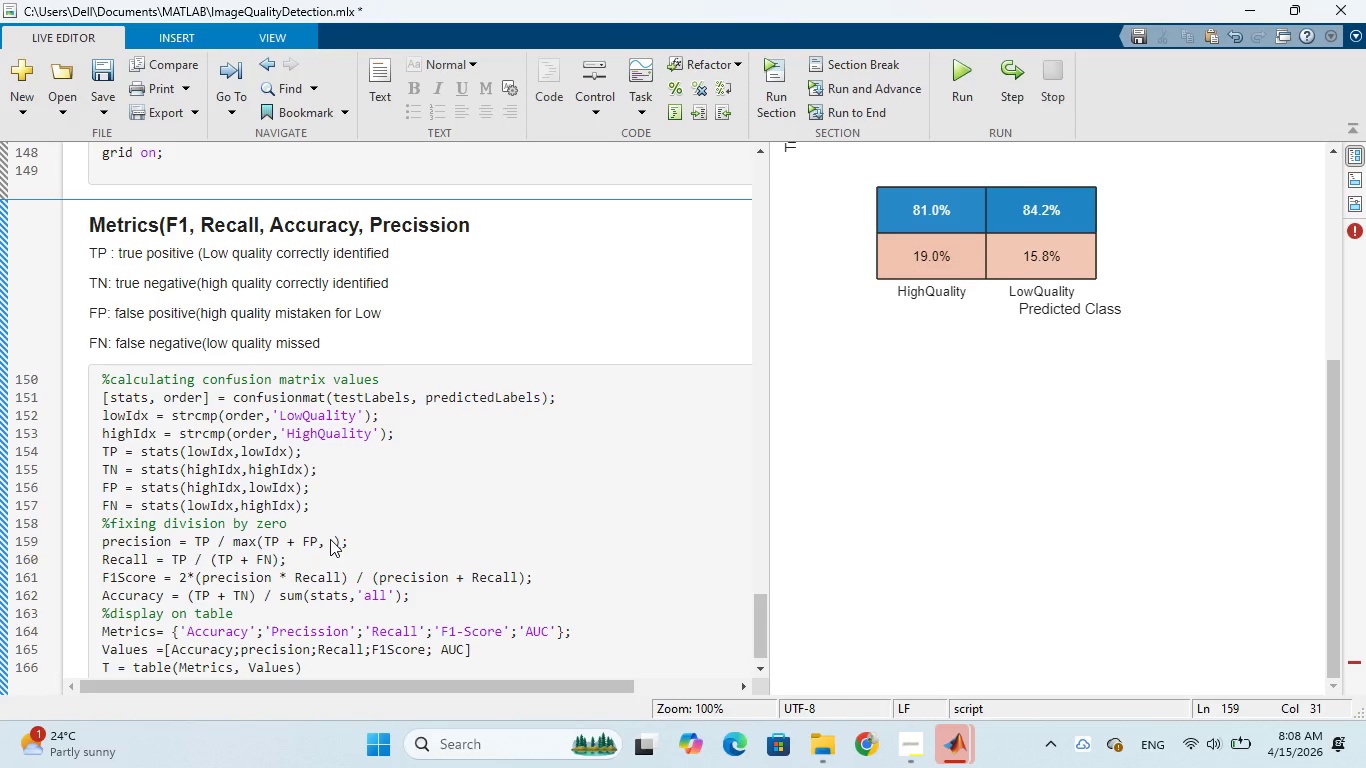 
key(1)
 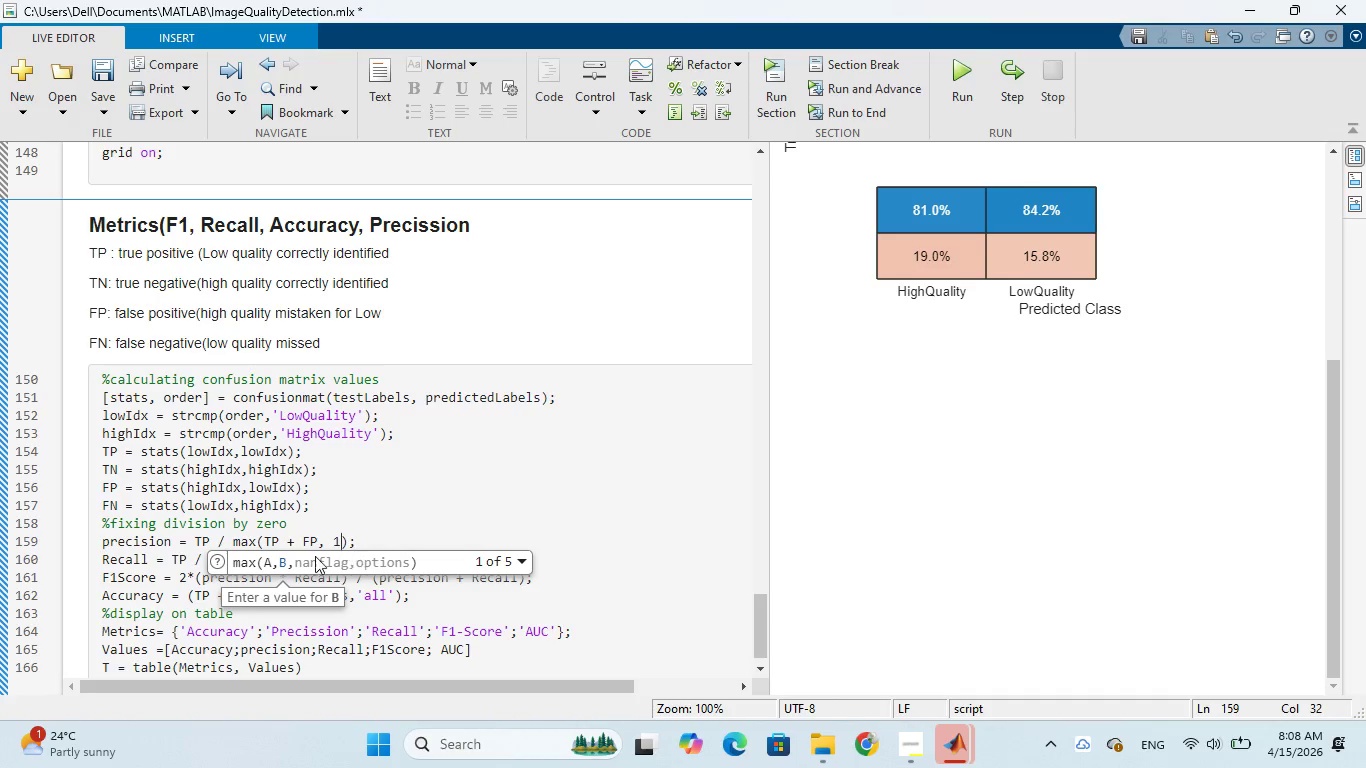 
wait(8.67)
 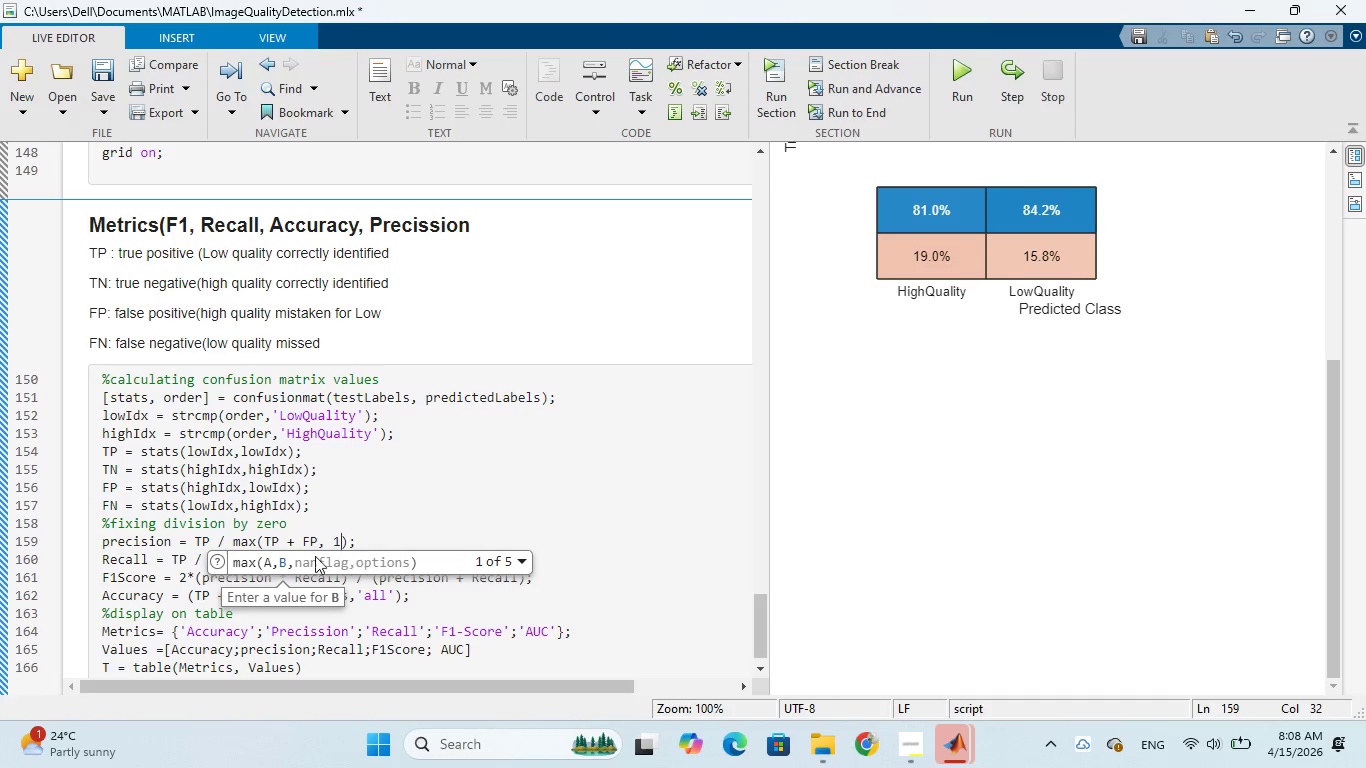 
left_click([109, 559])
 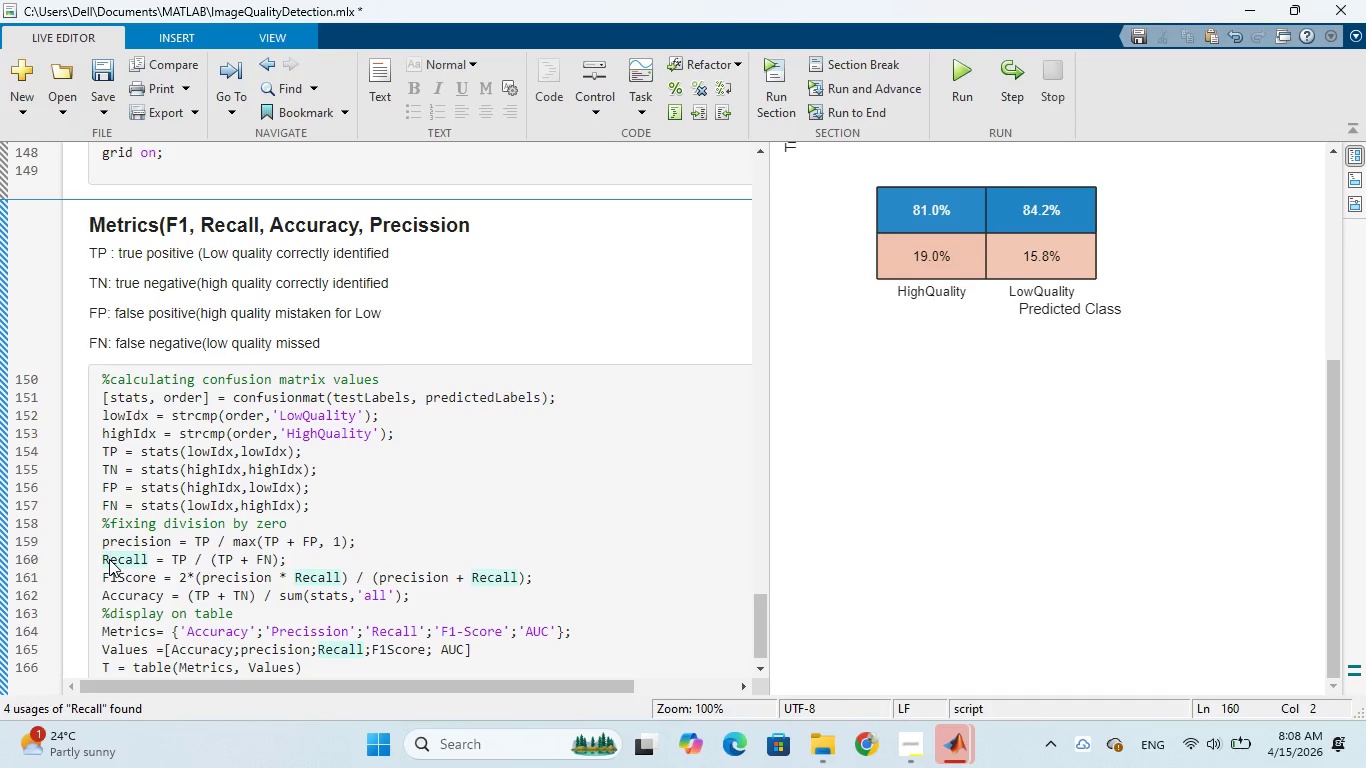 
key(Backspace)
 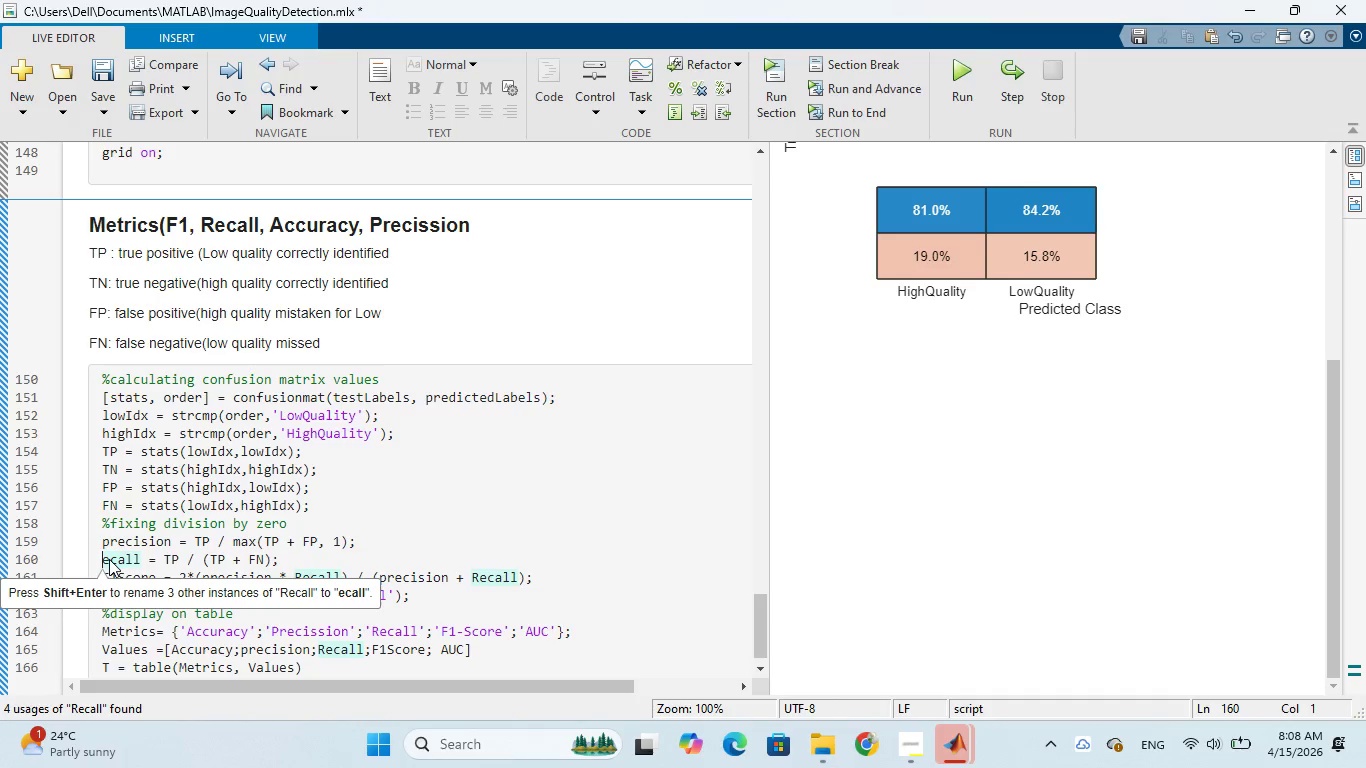 
key(R)
 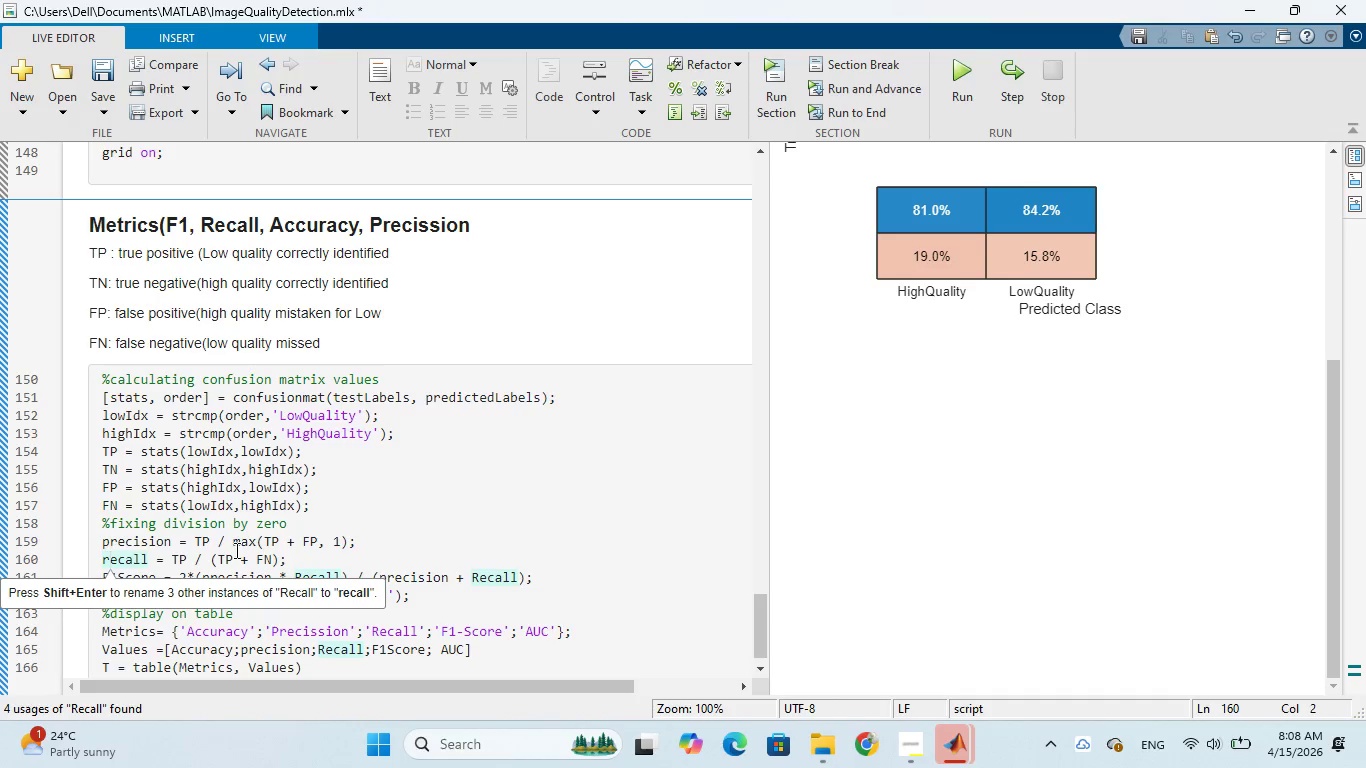 
wait(5.56)
 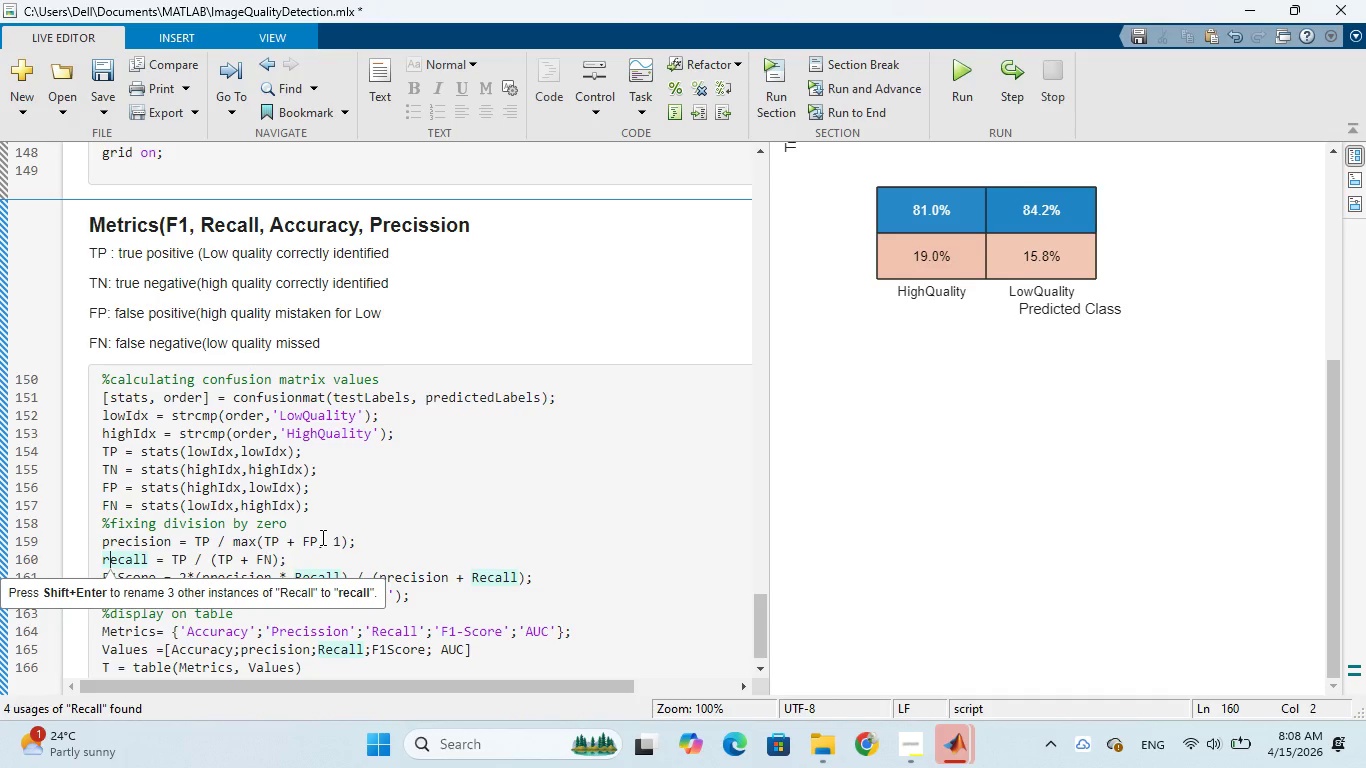 
left_click([209, 562])
 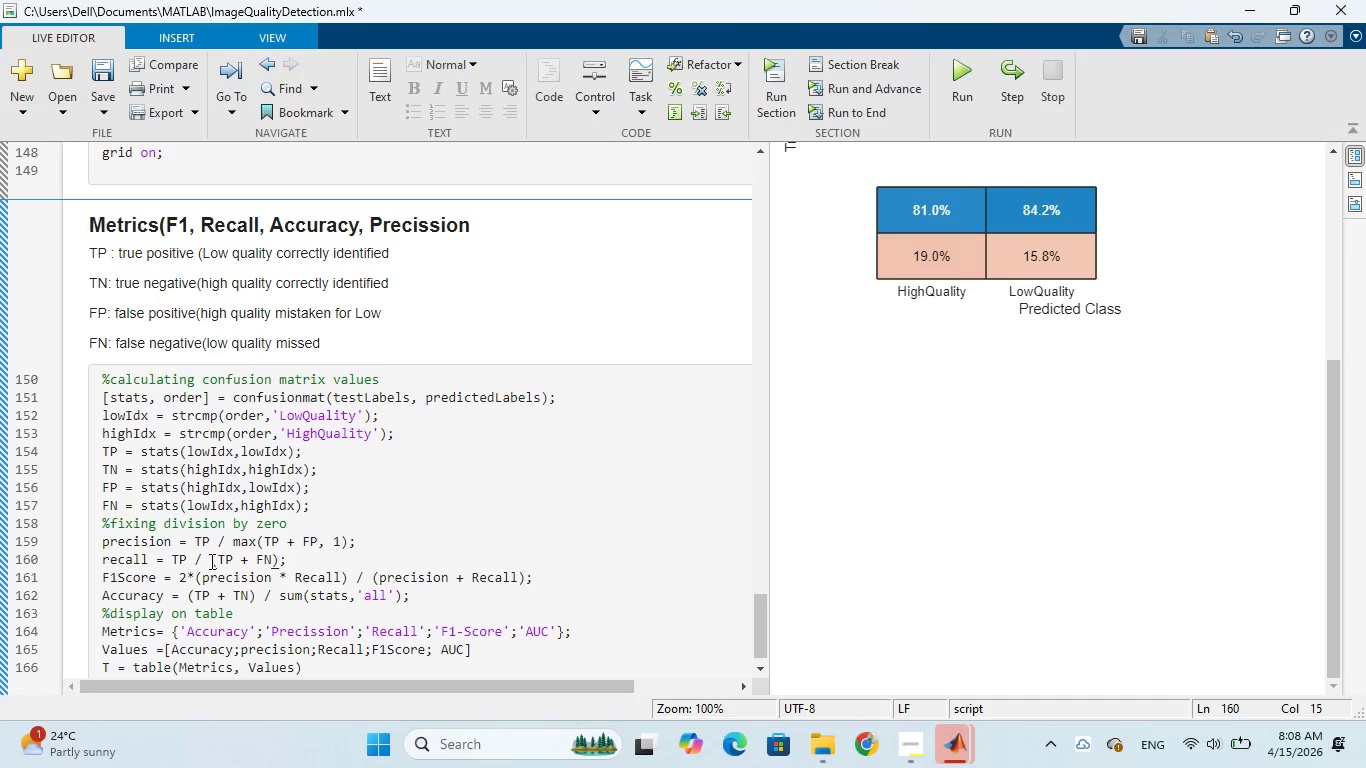 
type(max)
 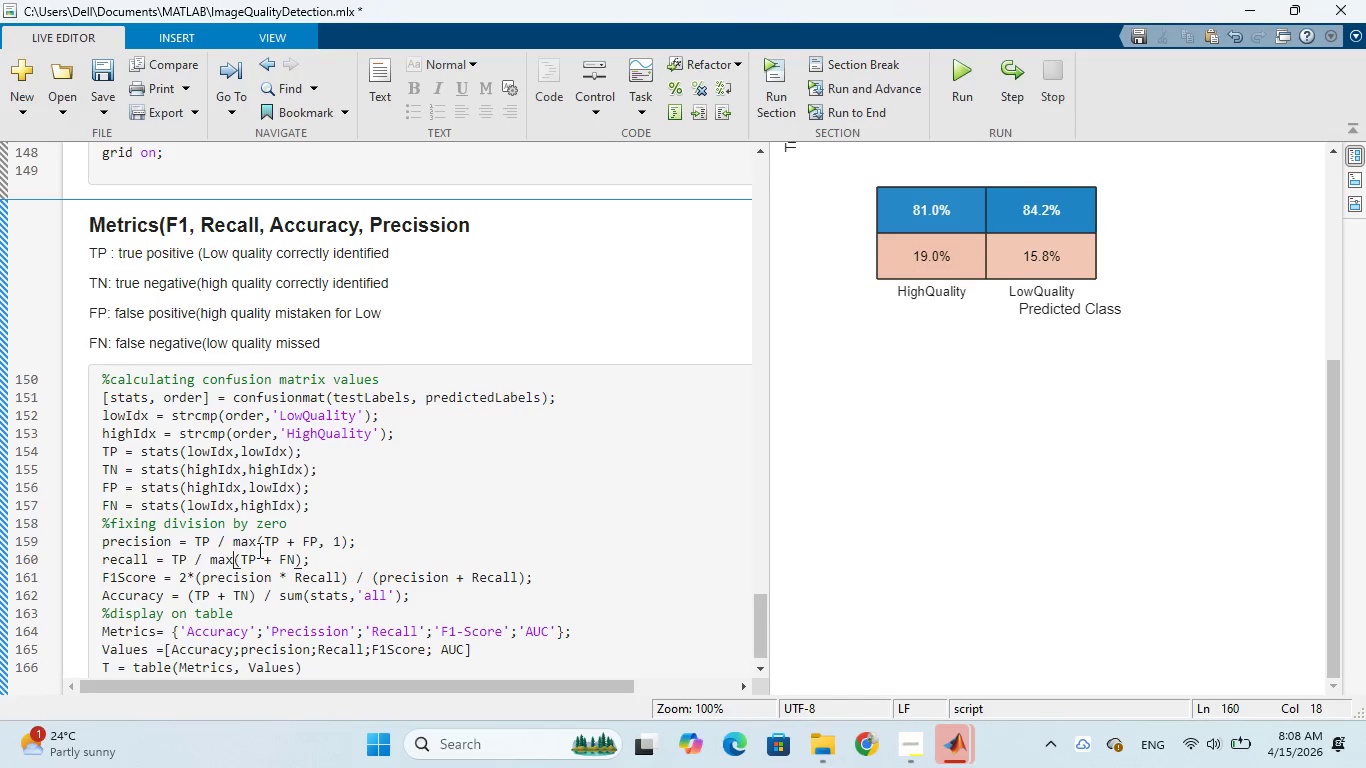 
mouse_move([282, 553])
 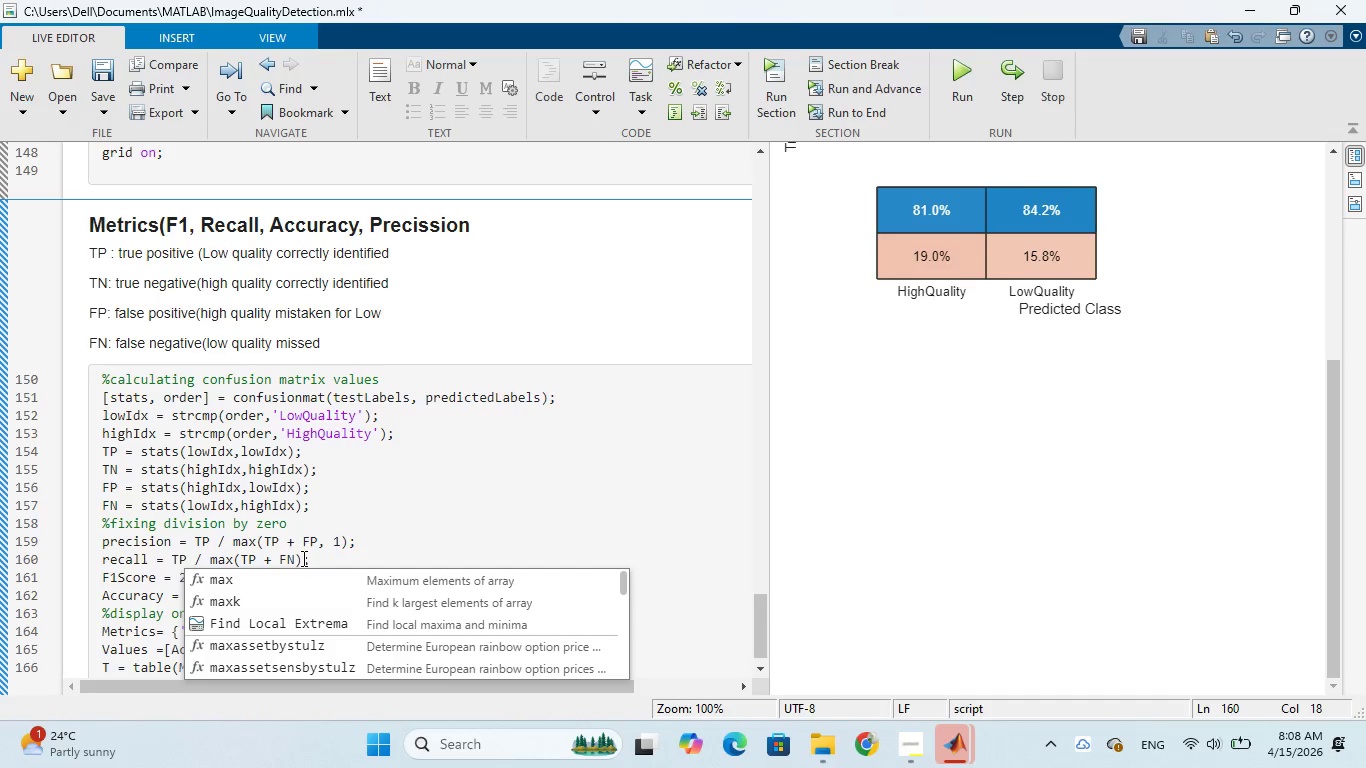 
wait(6.75)
 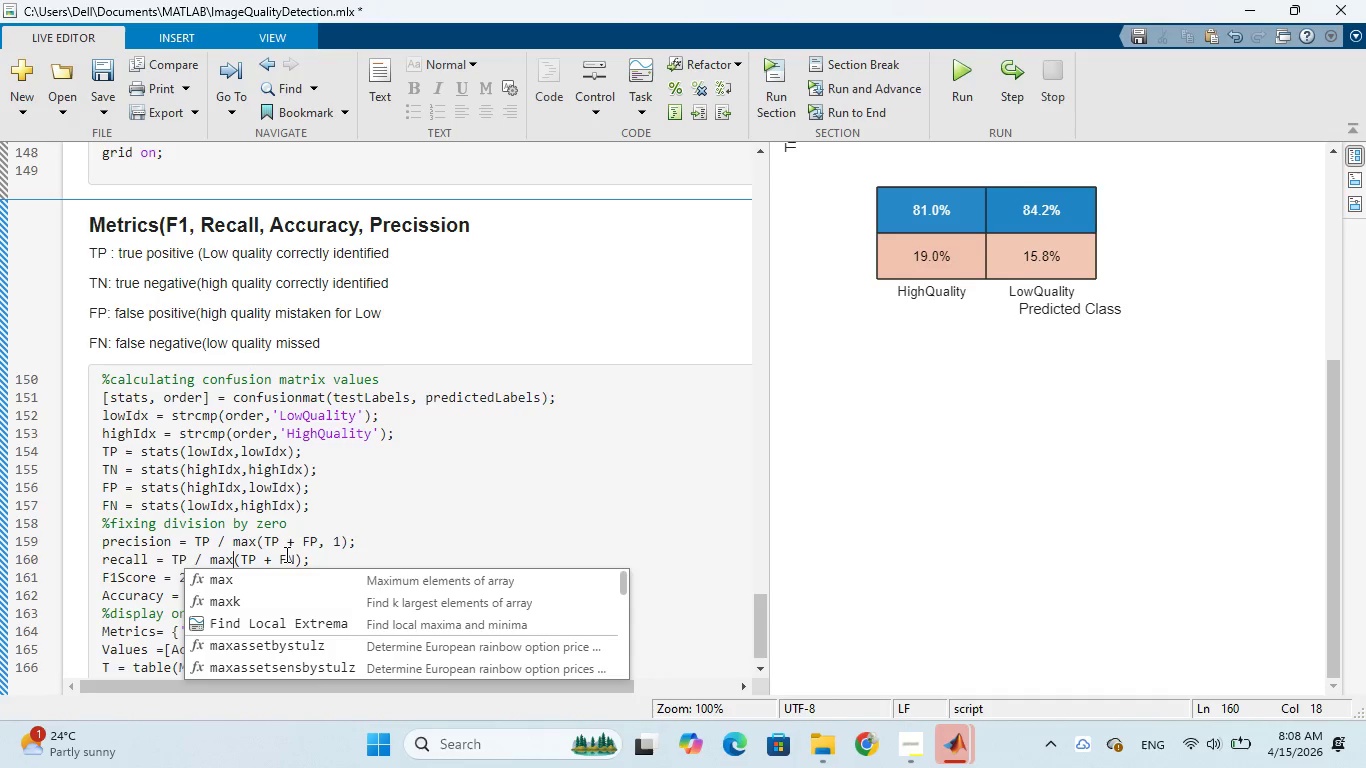 
left_click([296, 561])
 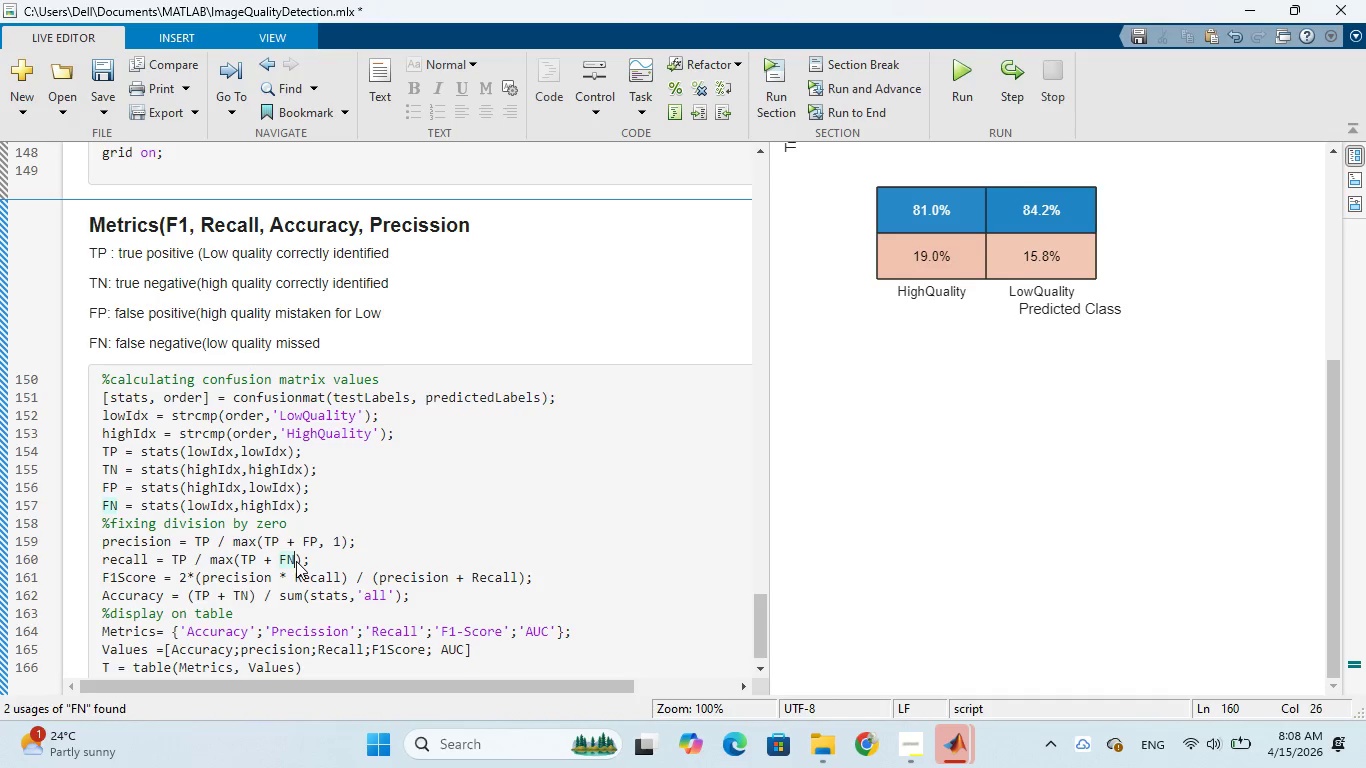 
key(Comma)
 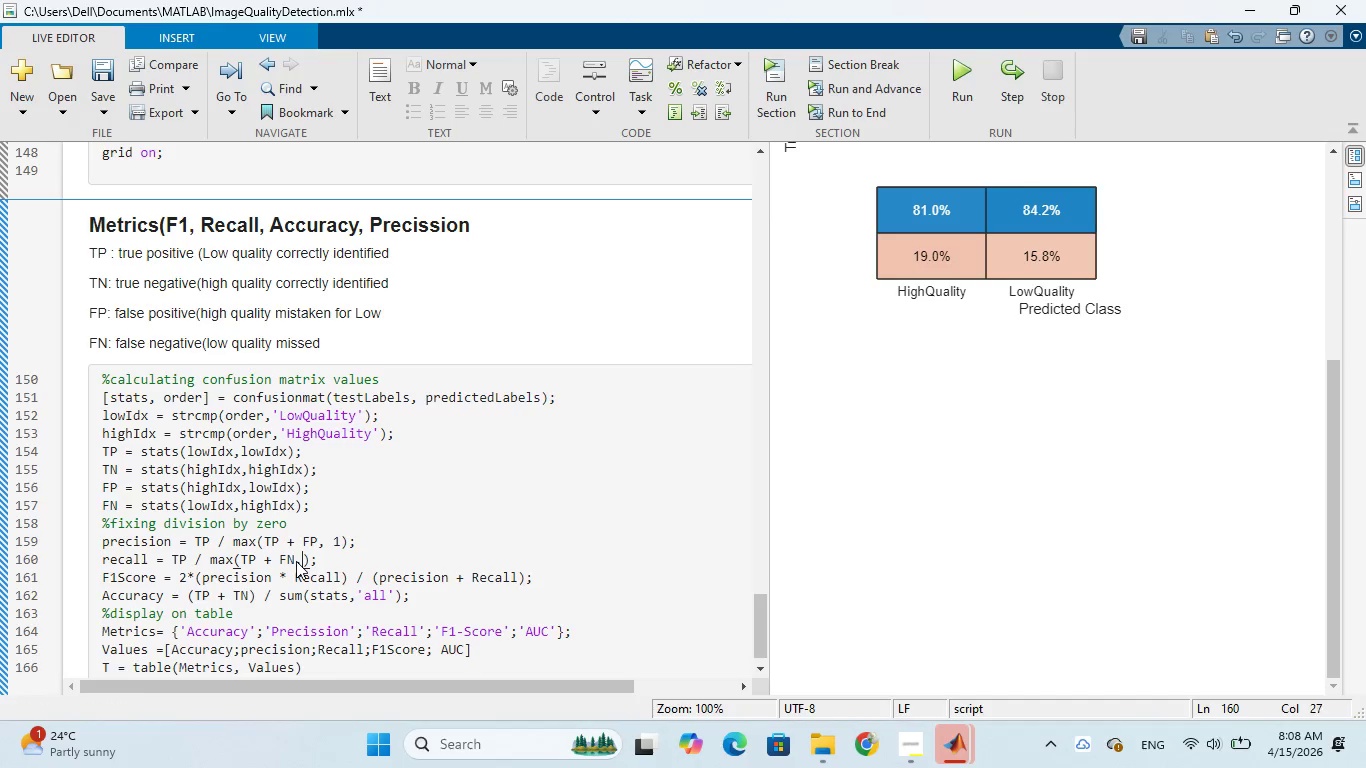 
key(Space)
 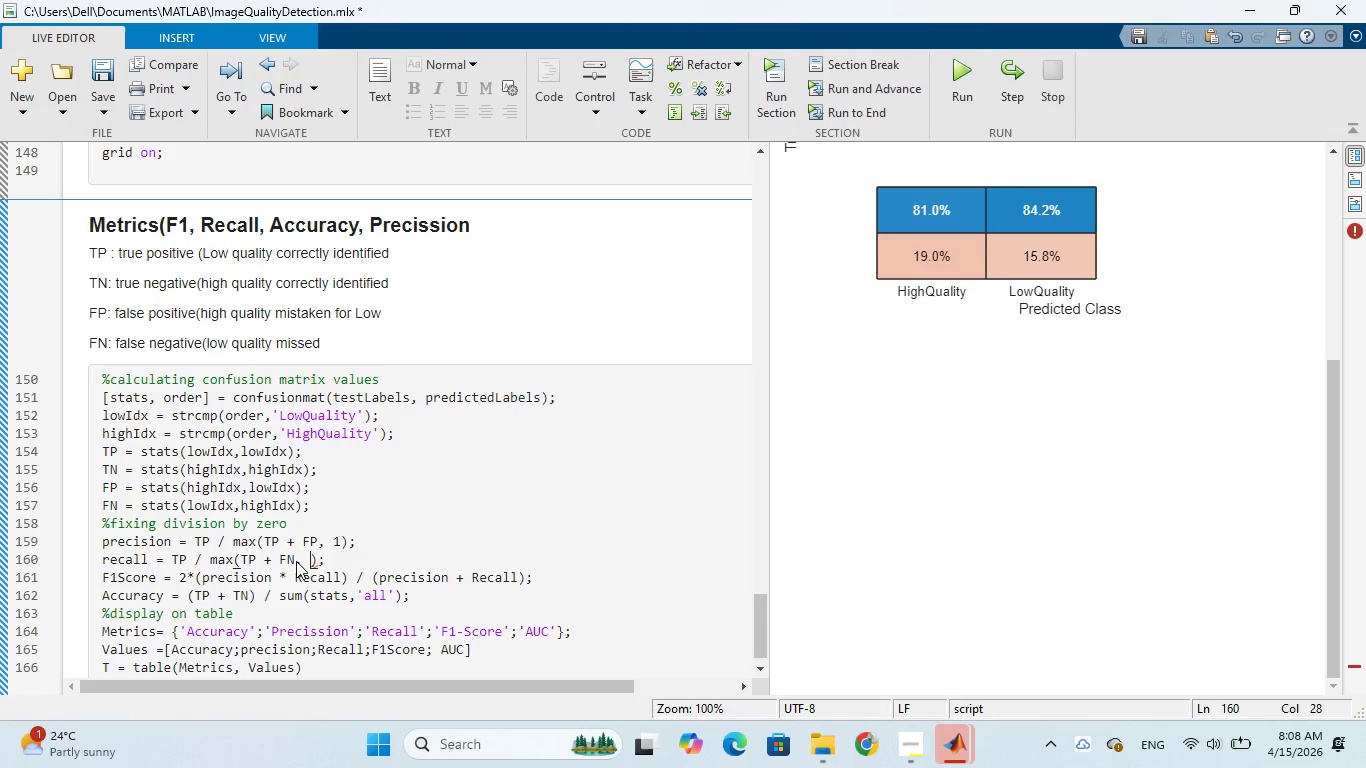 
key(1)
 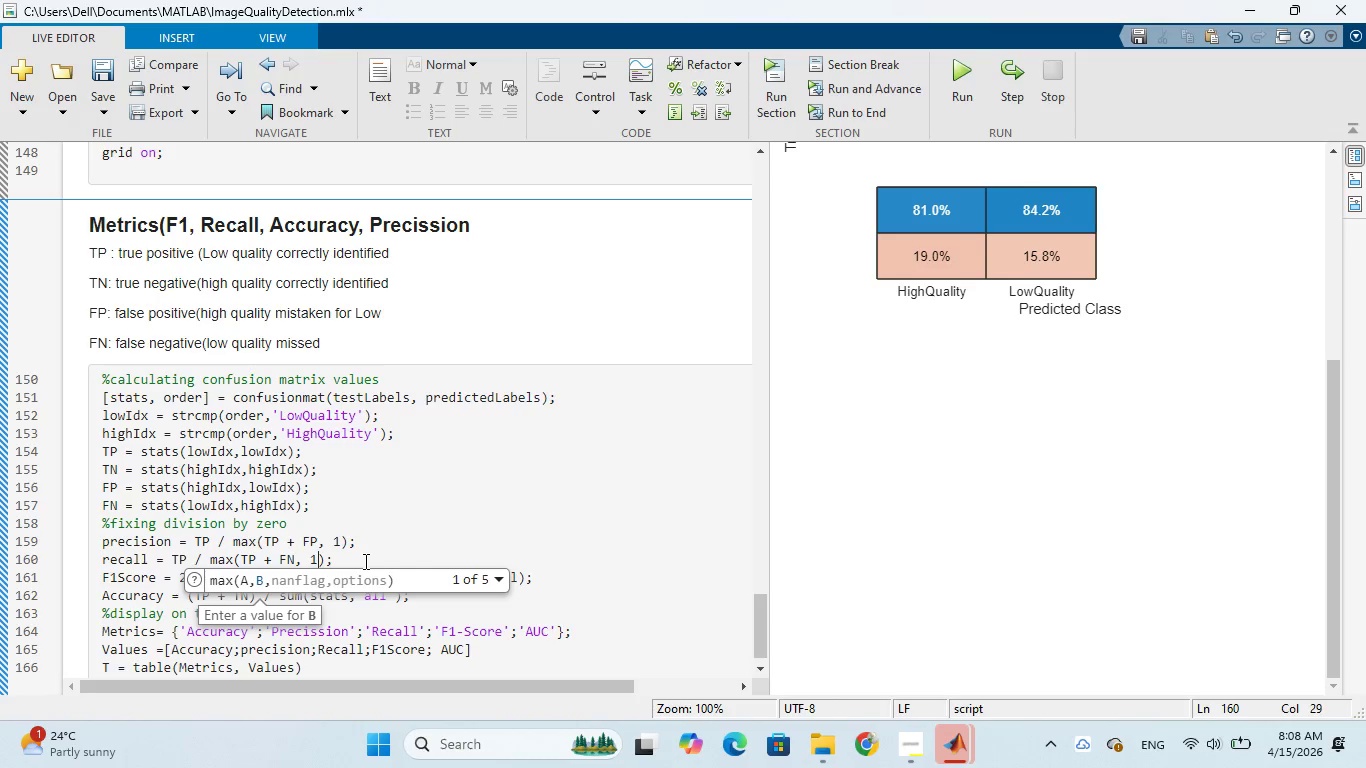 
left_click([375, 555])
 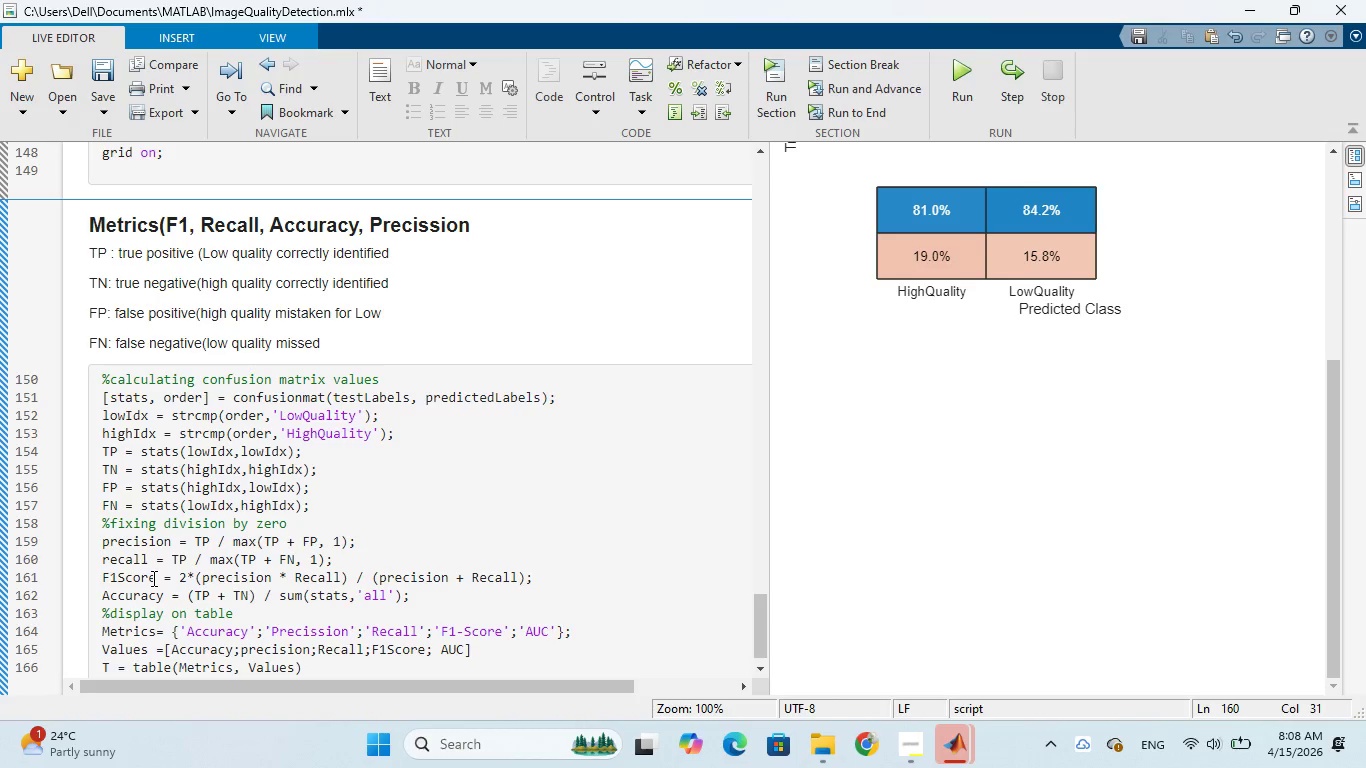 
left_click([155, 577])
 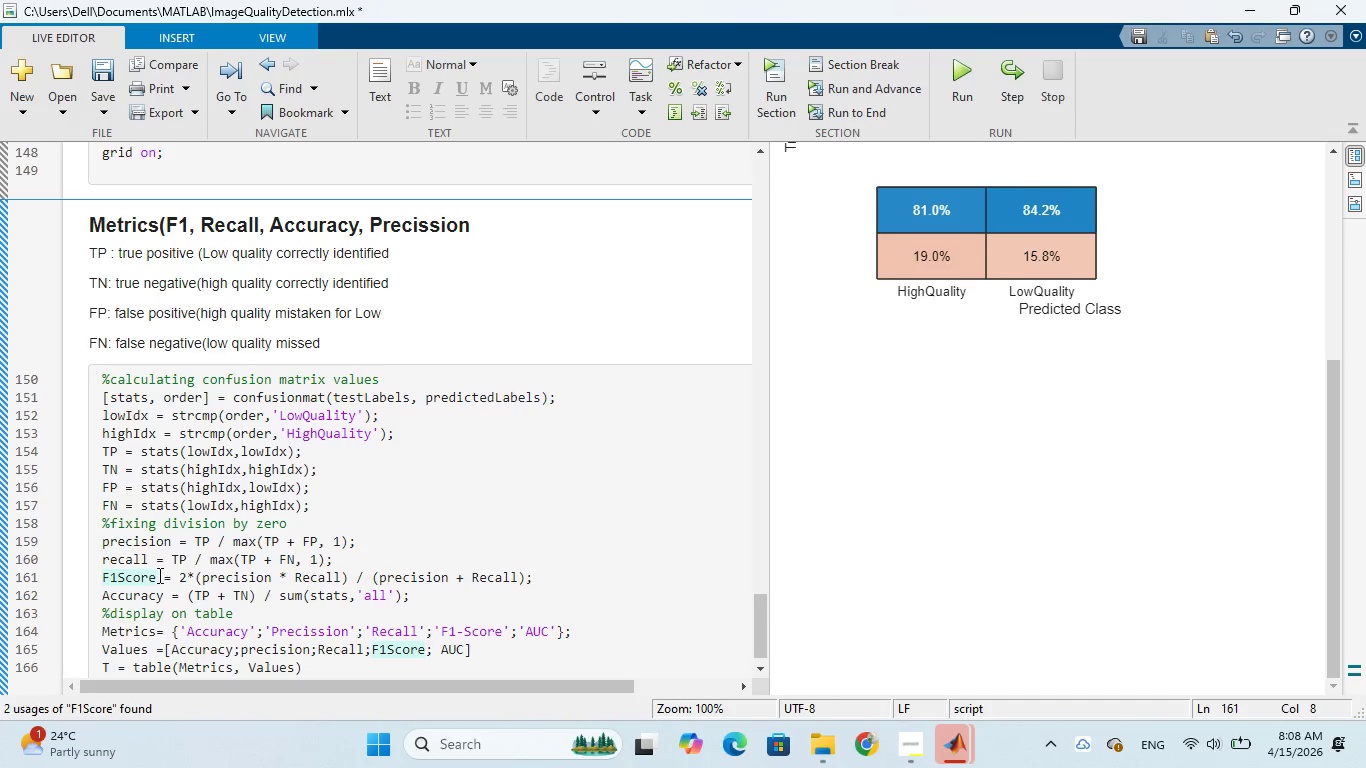 
key(Backspace)
 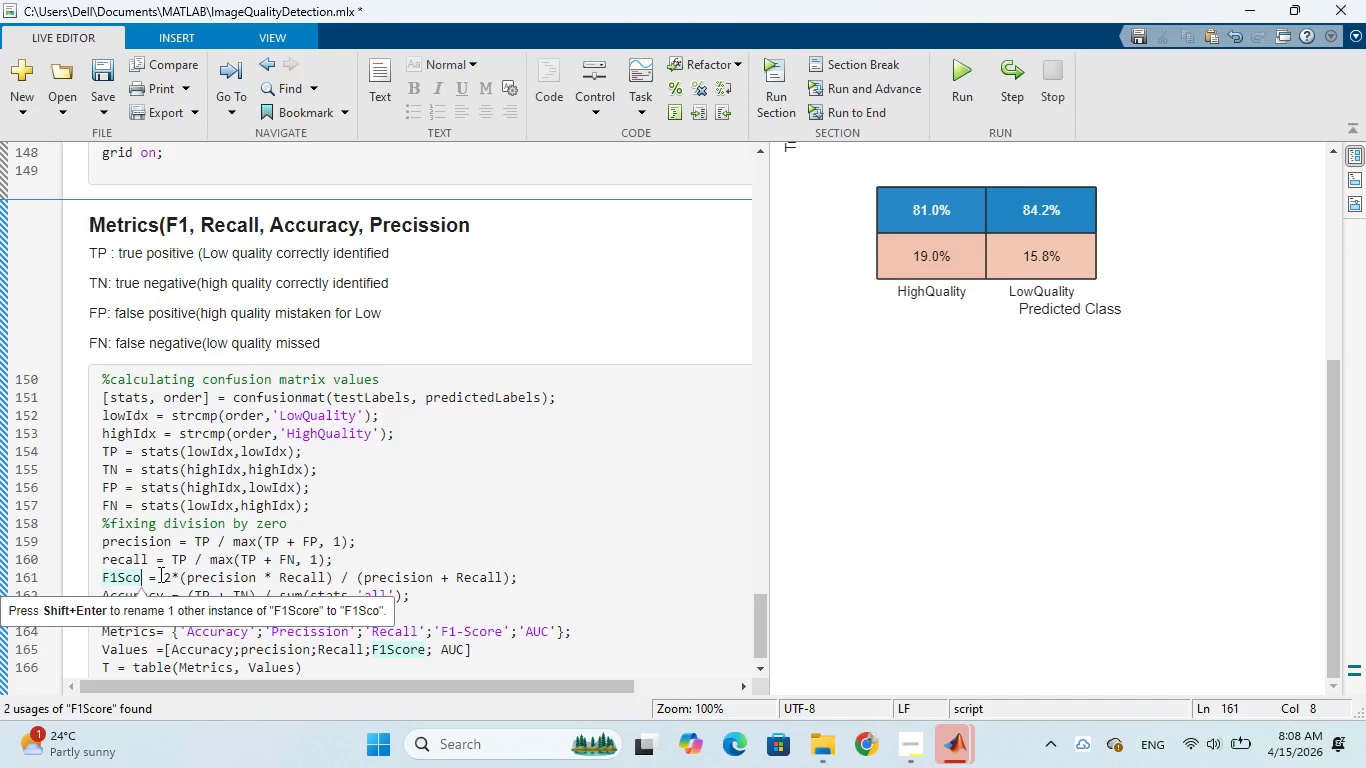 
key(Backspace)
 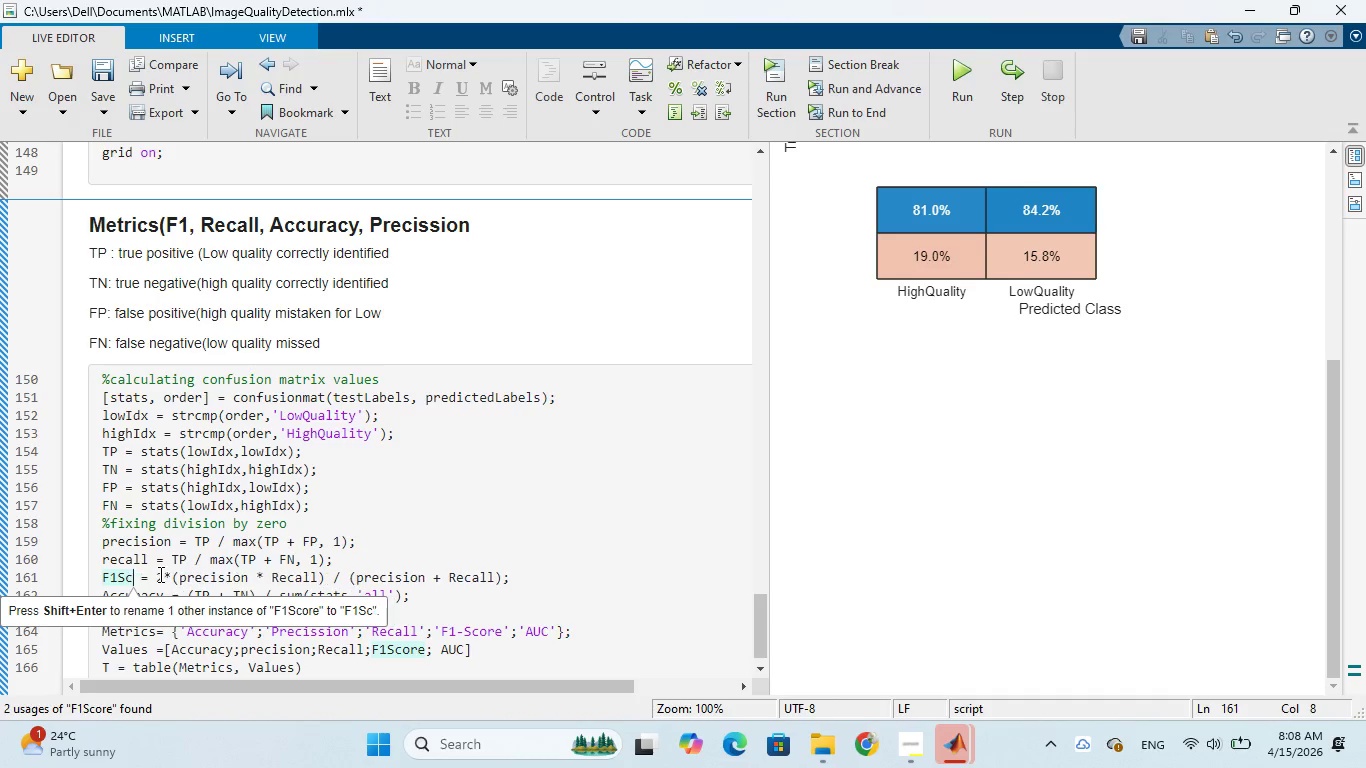 
key(Backspace)
 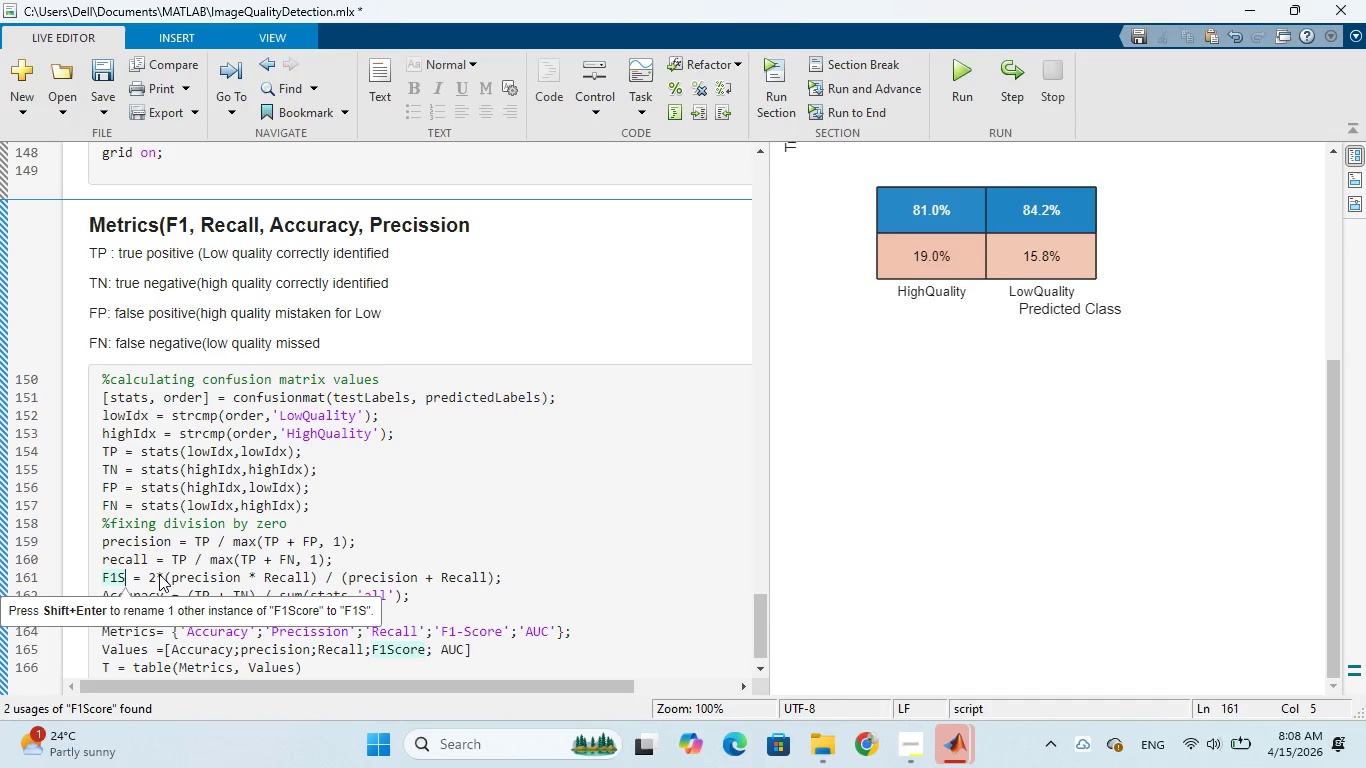 
key(Backspace)
 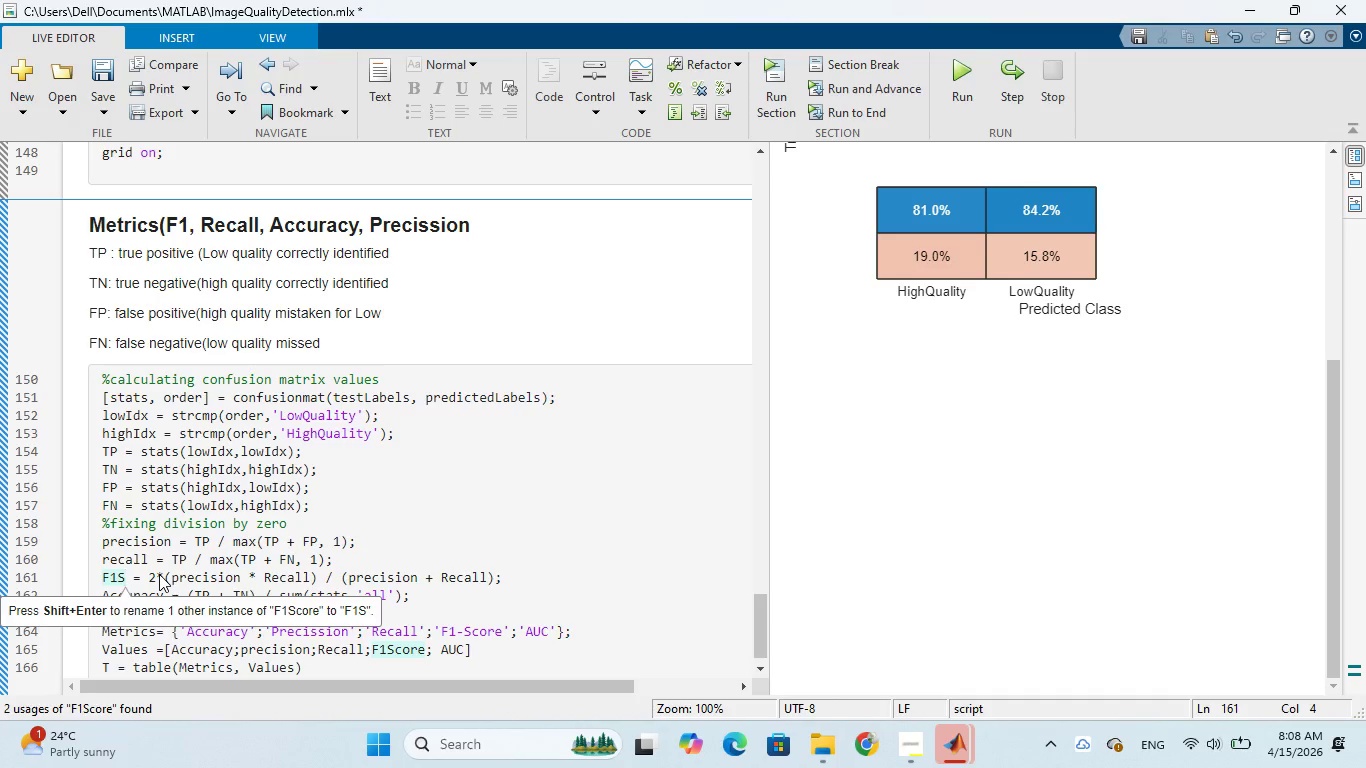 
key(Backspace)
 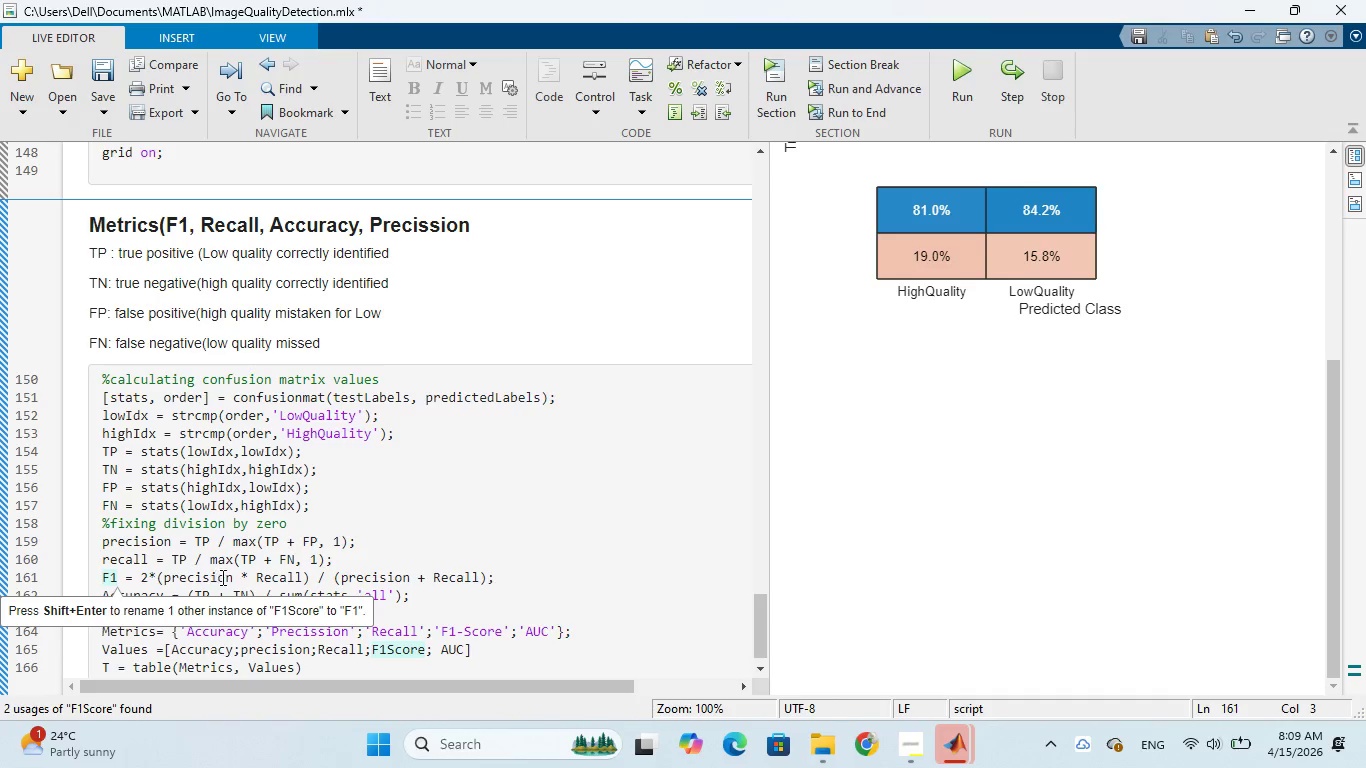 
left_click([266, 579])
 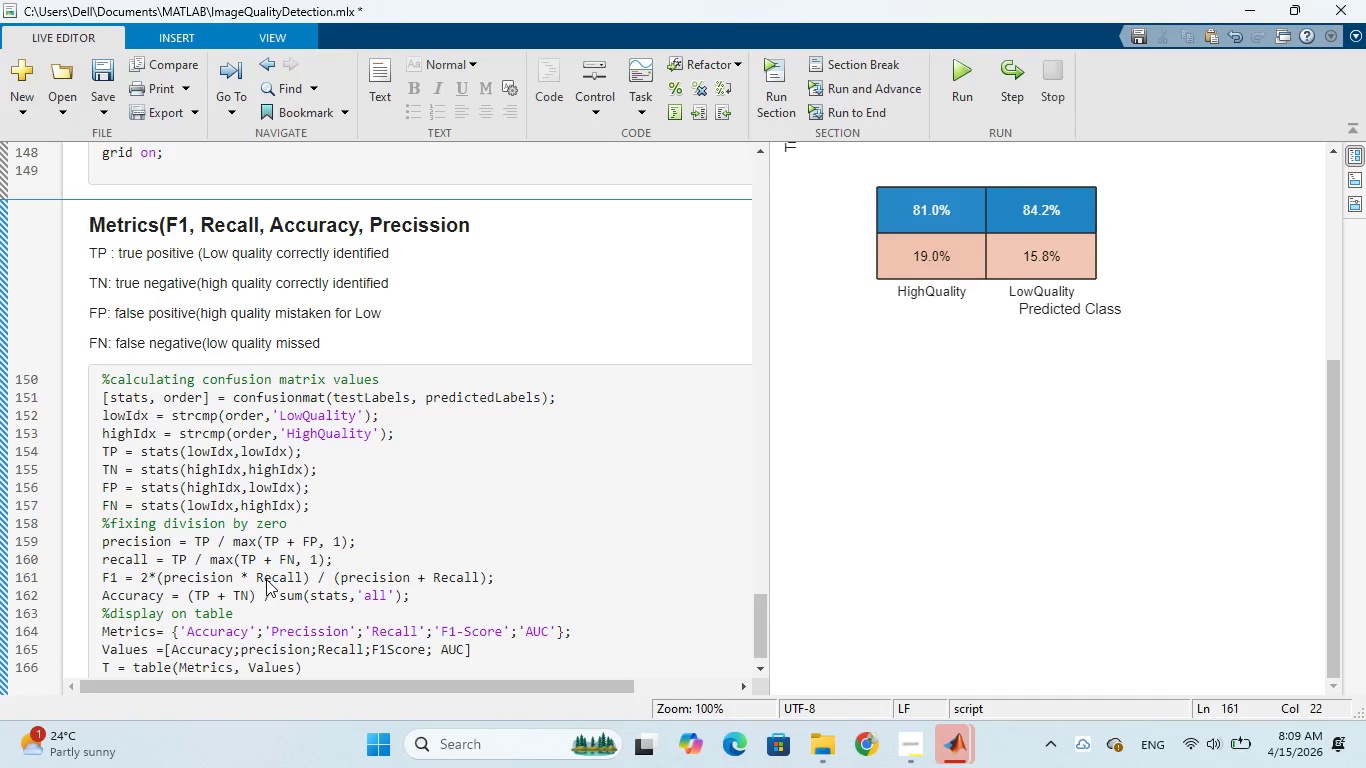 
key(Backspace)
 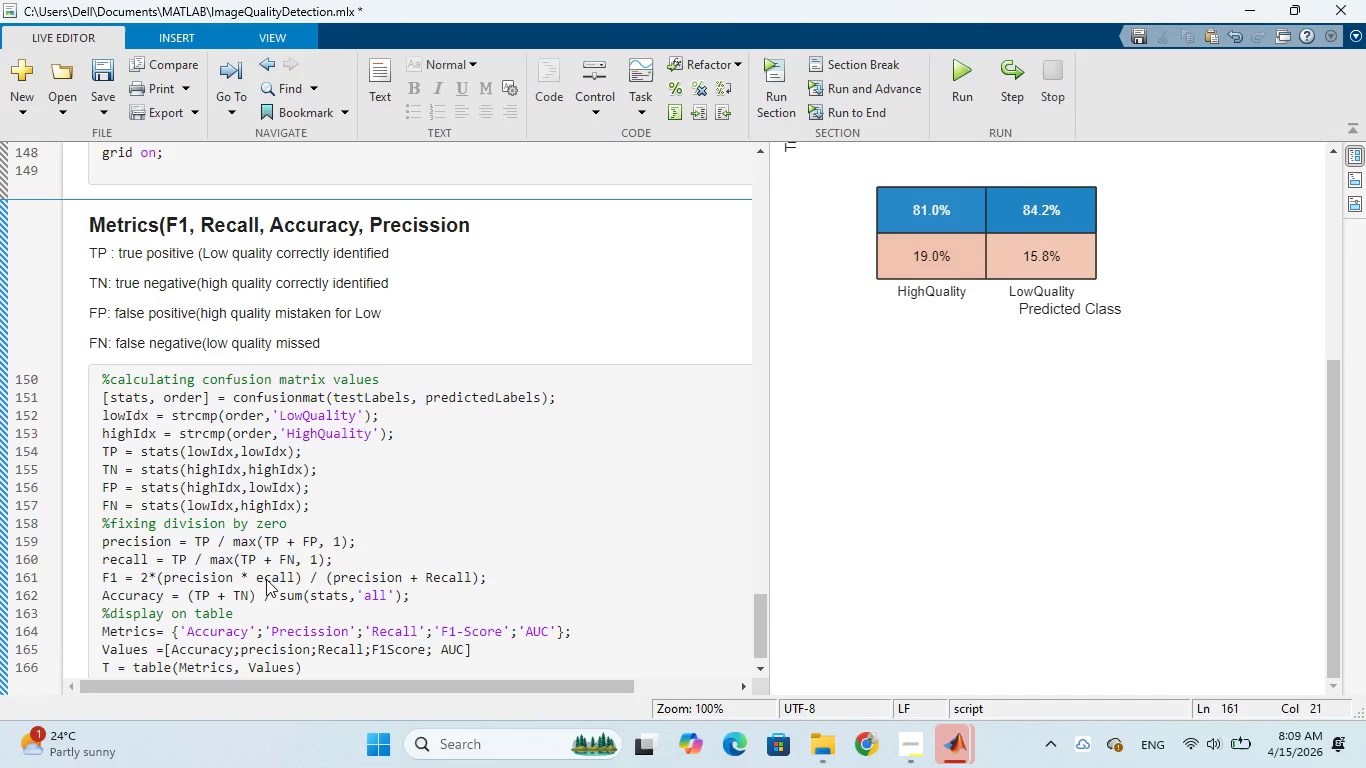 
key(R)
 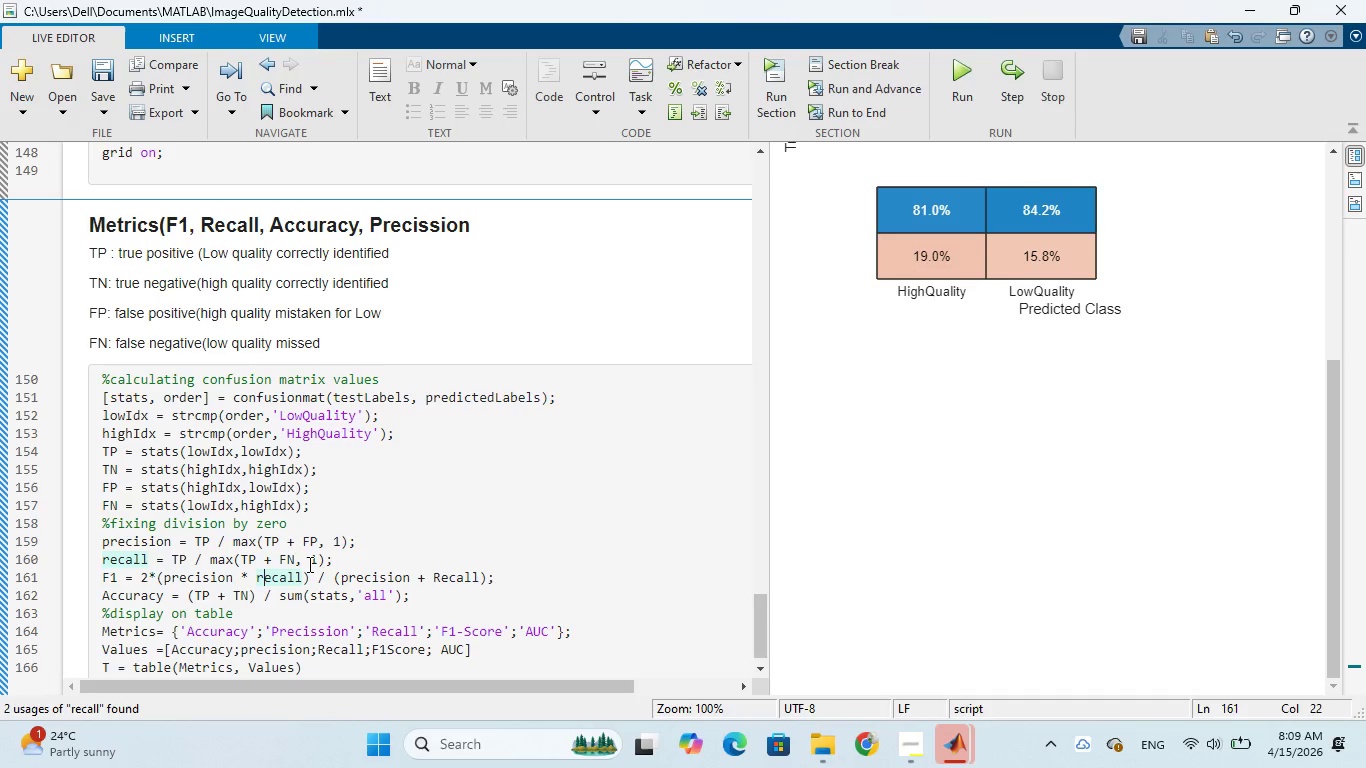 
wait(6.42)
 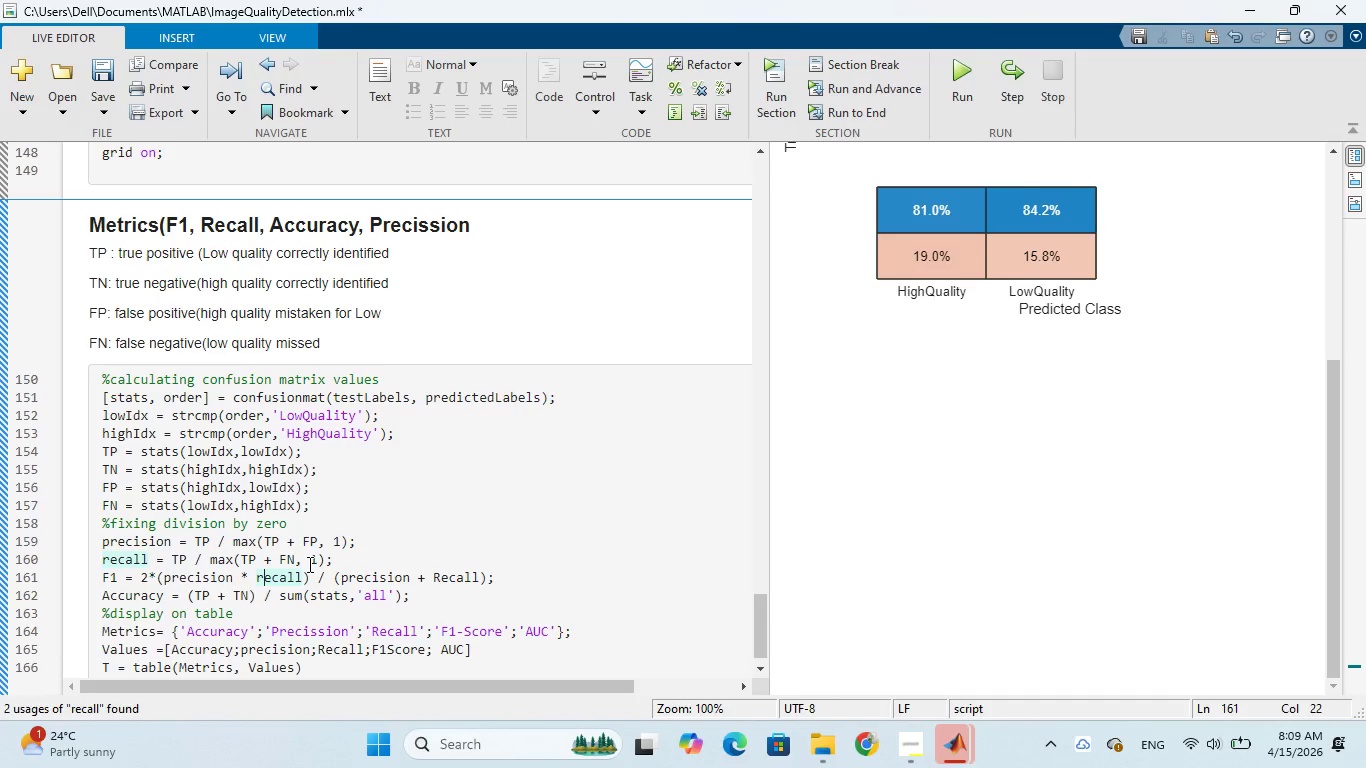 
left_click([333, 576])
 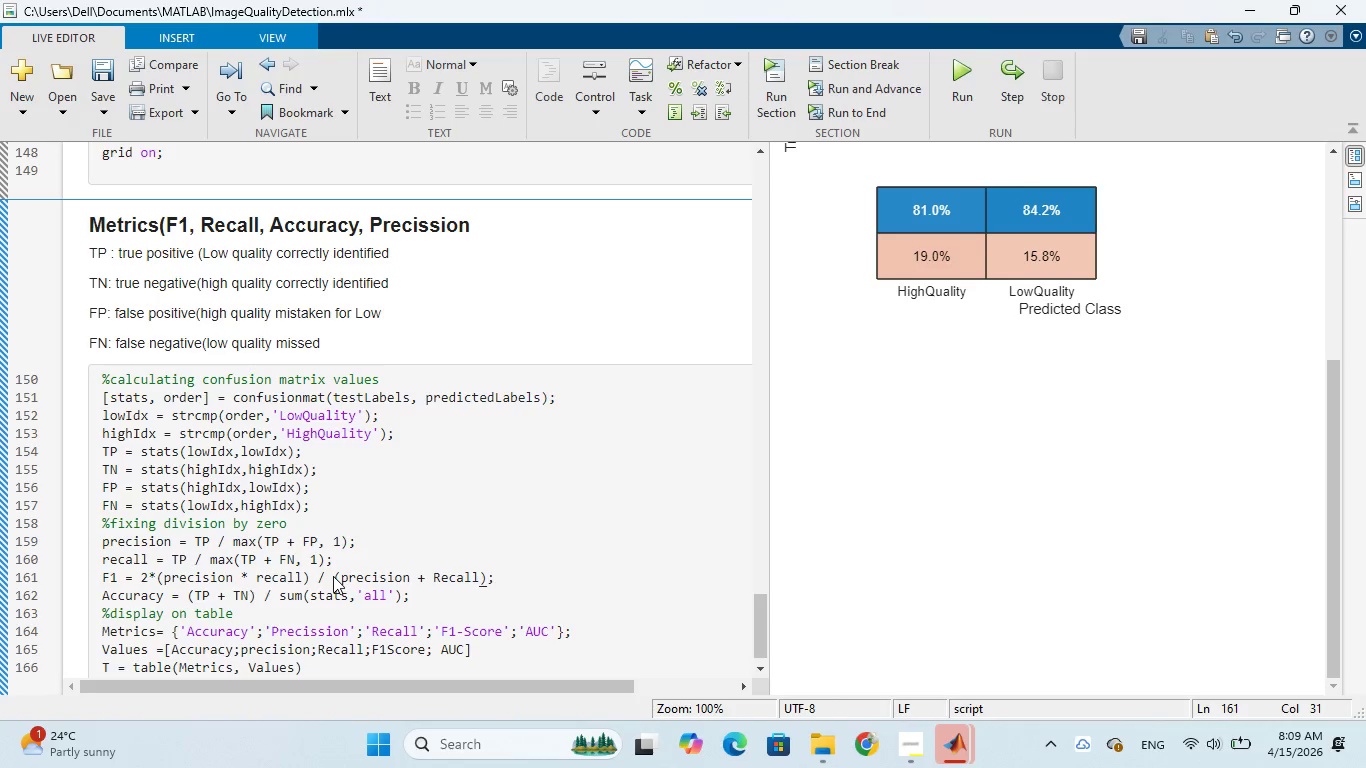 
type(max)
 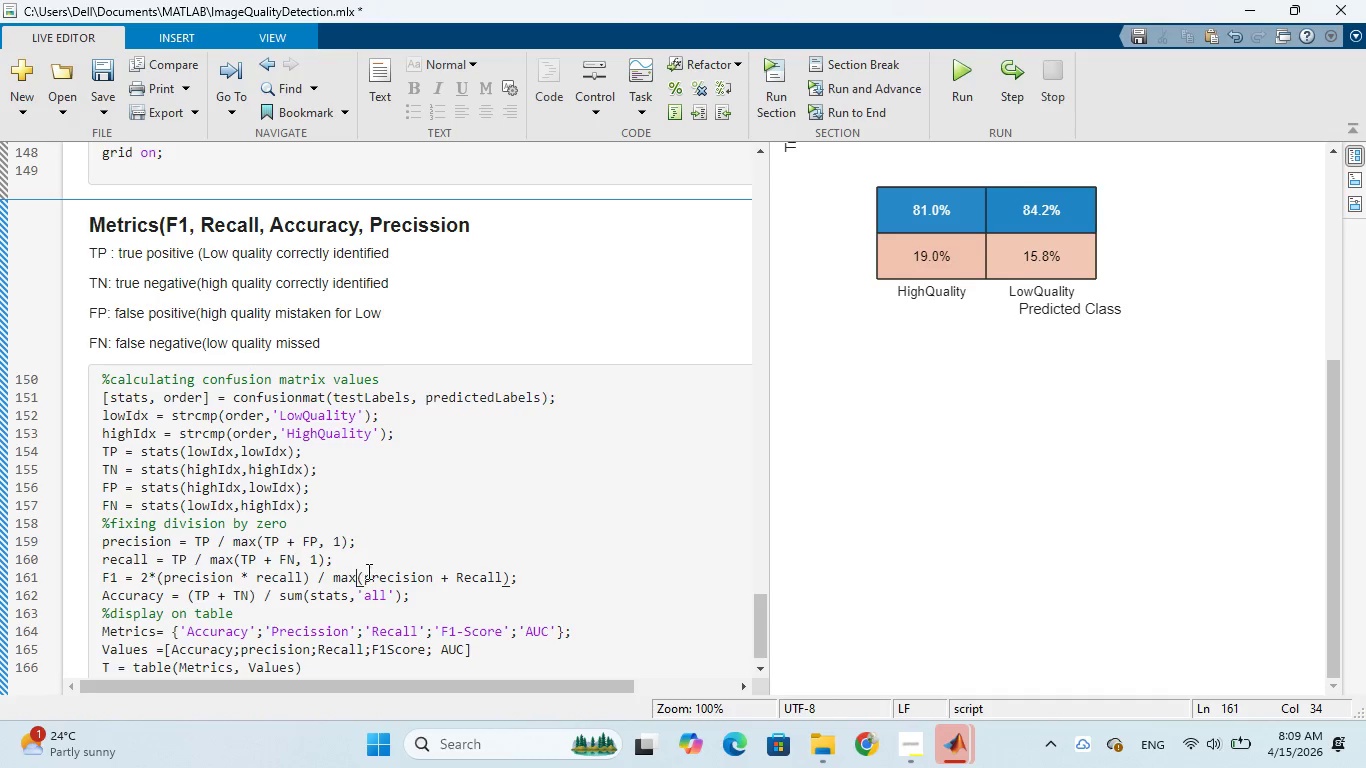 
mouse_move([391, 565])
 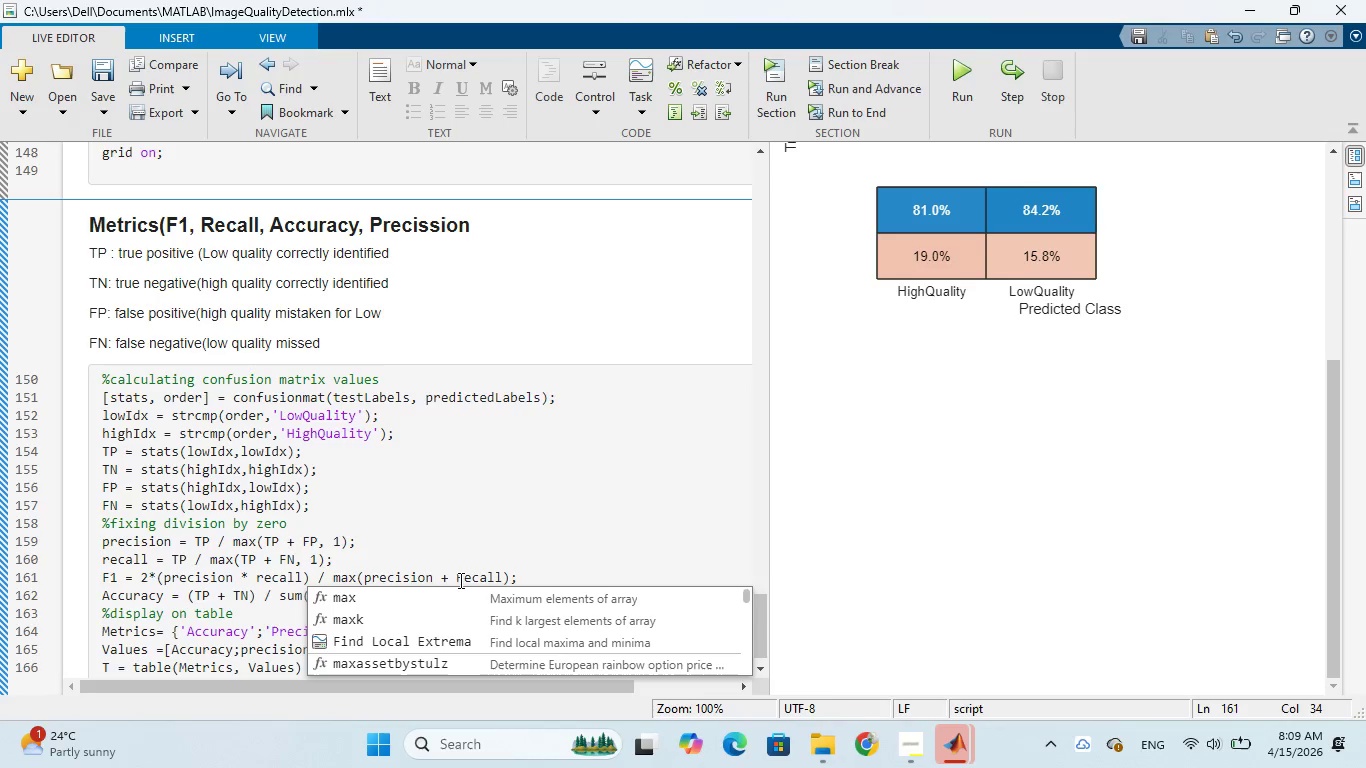 
left_click([462, 579])
 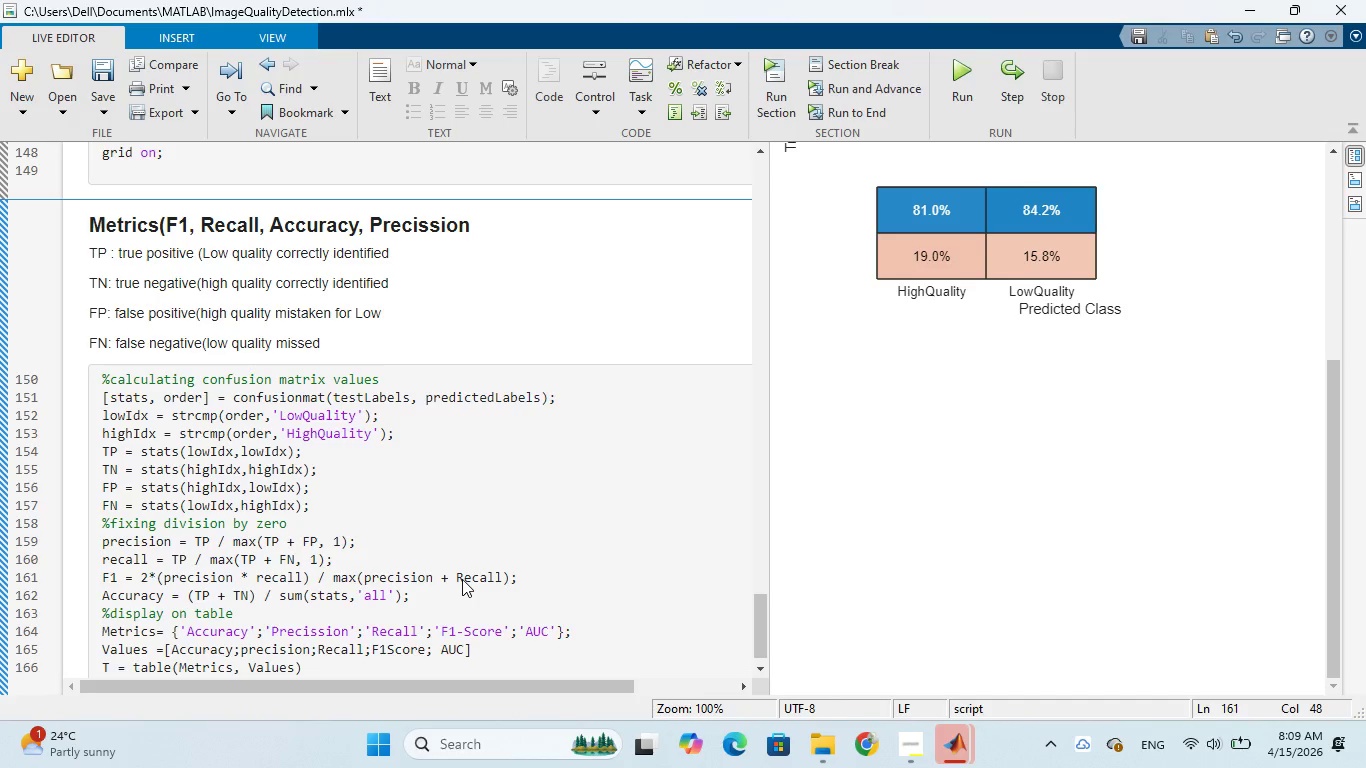 
key(Backspace)
 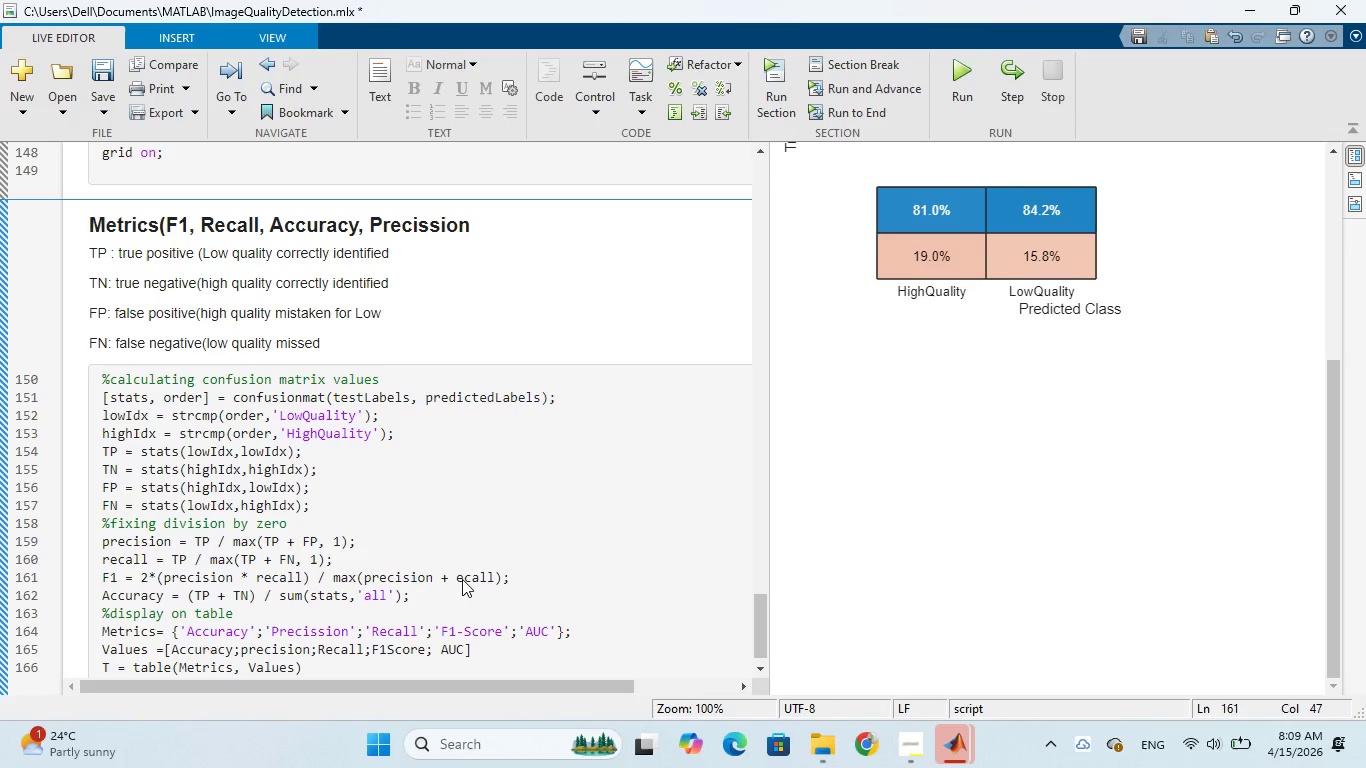 
key(R)
 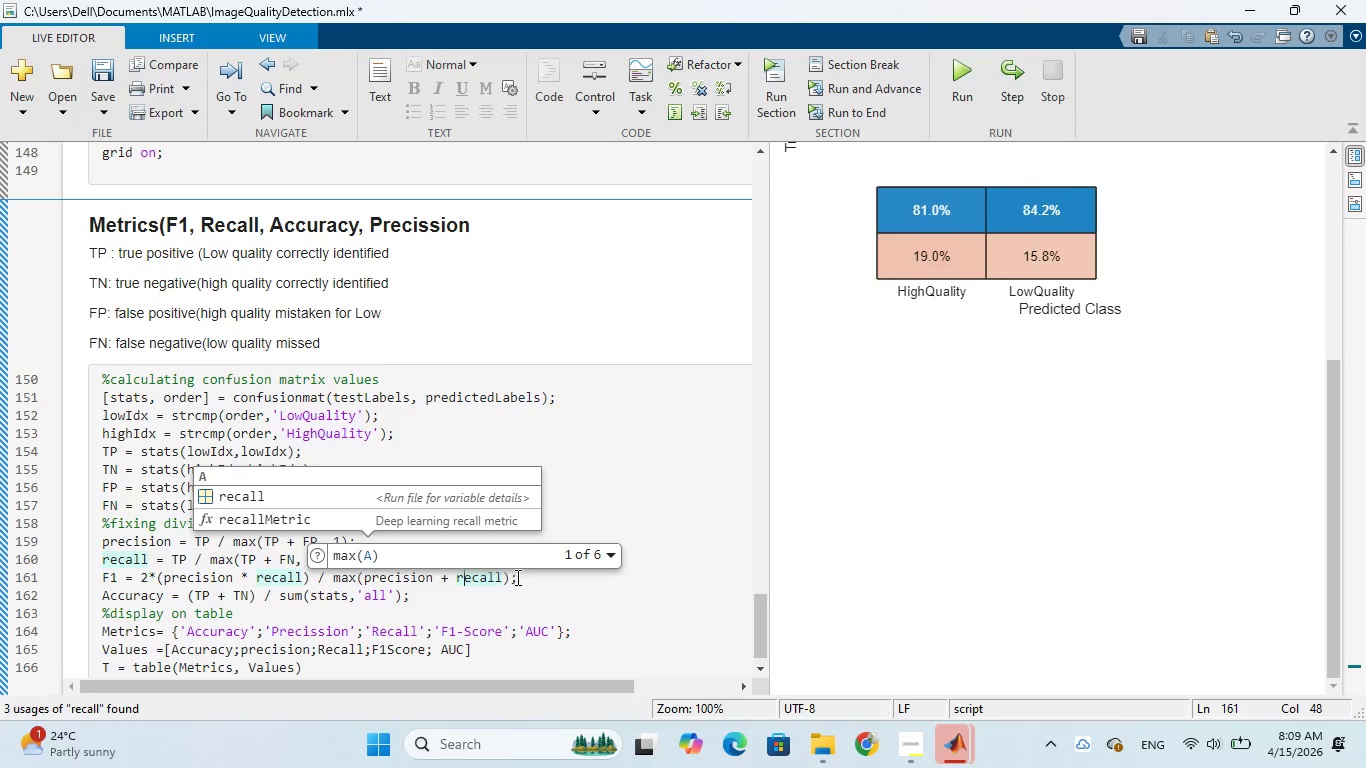 
wait(5.23)
 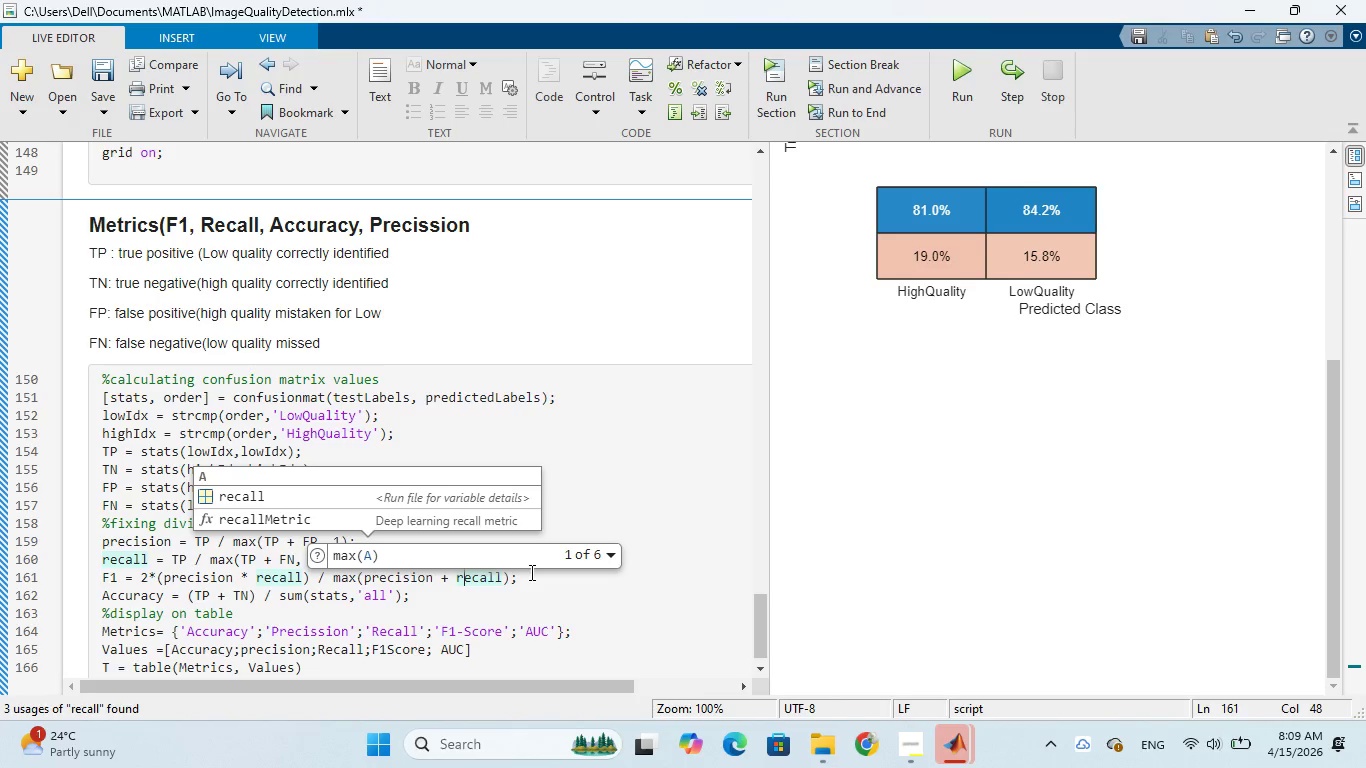 
left_click([500, 582])
 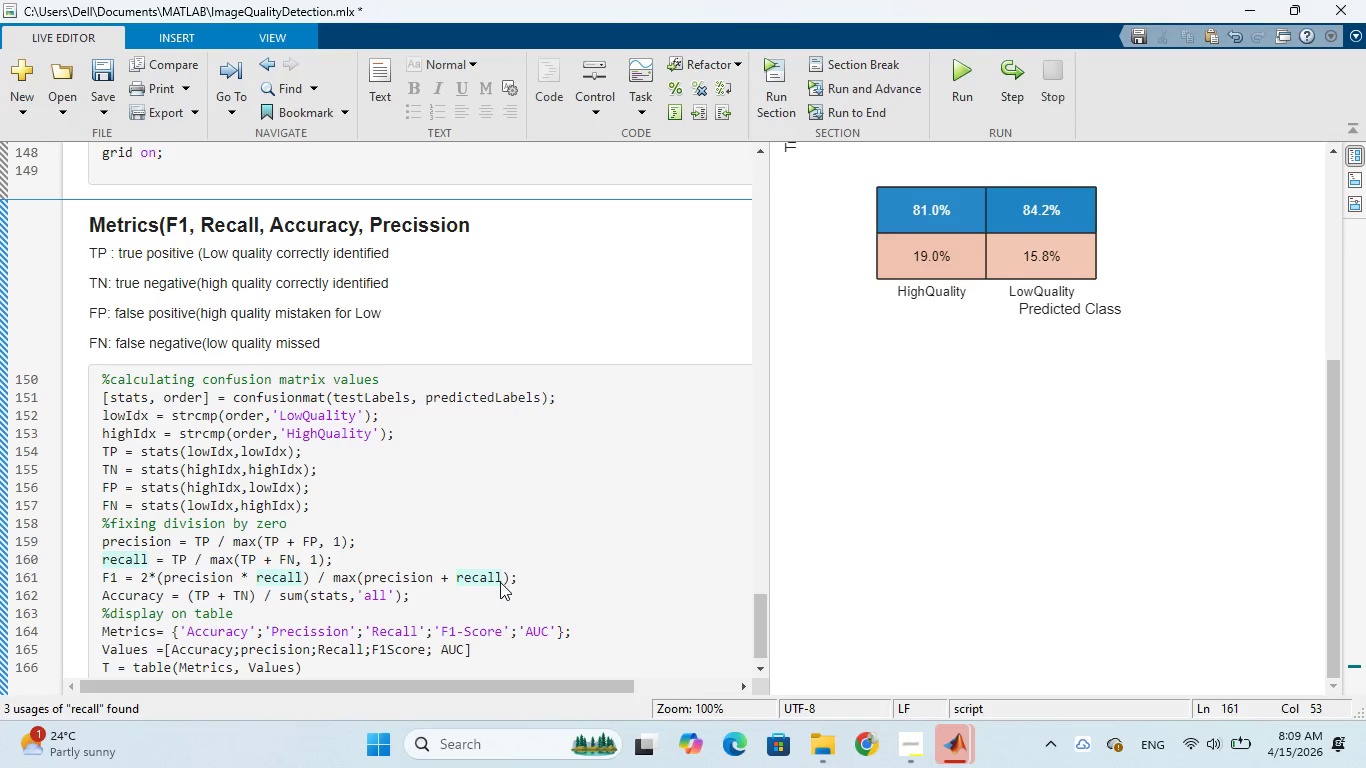 
key(Comma)
 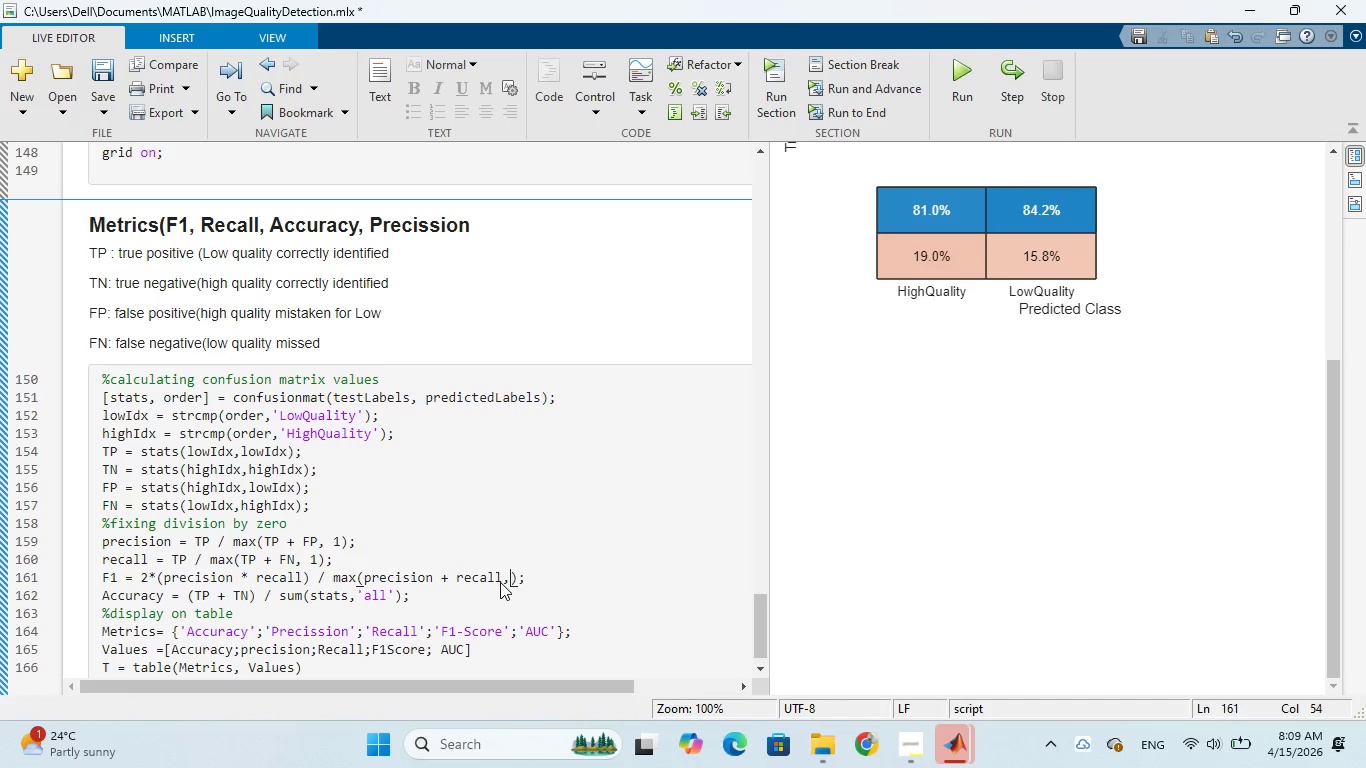 
key(Space)
 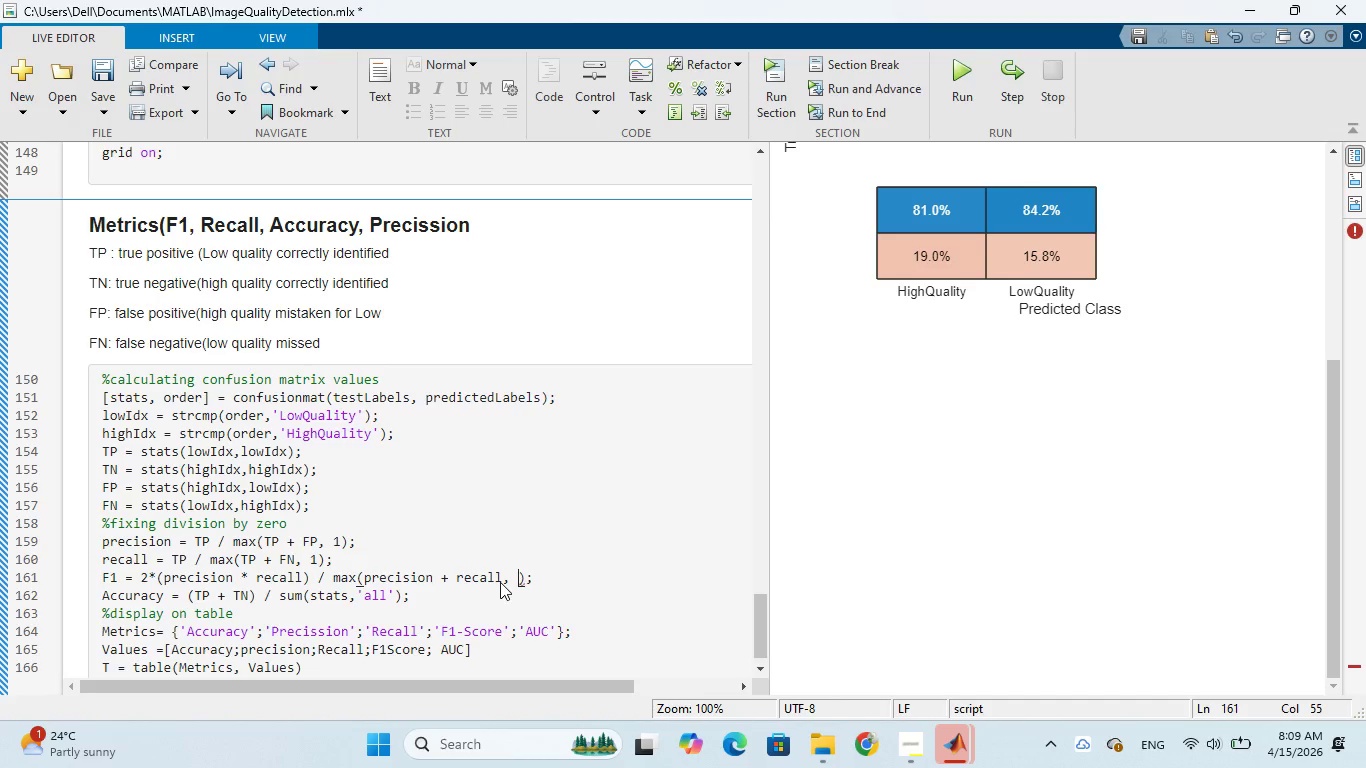 
key(1)
 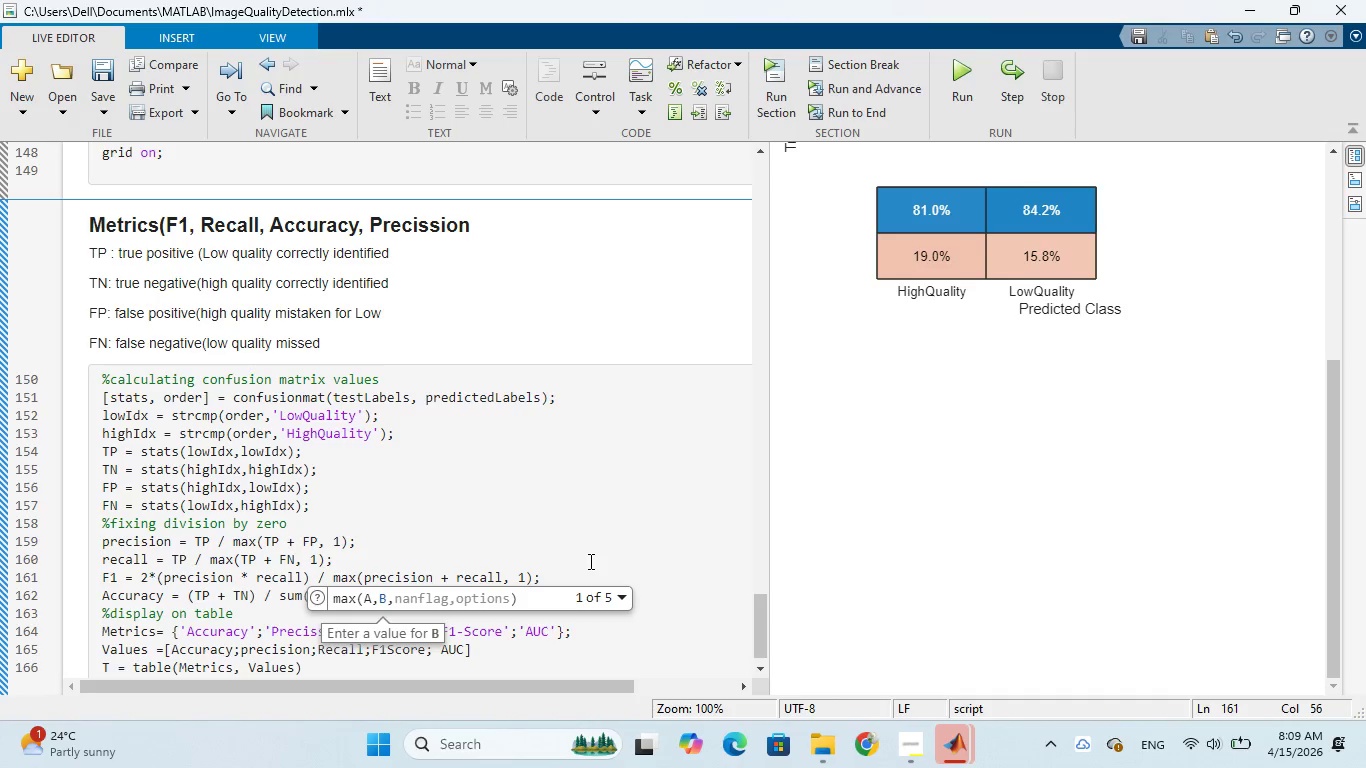 
wait(7.86)
 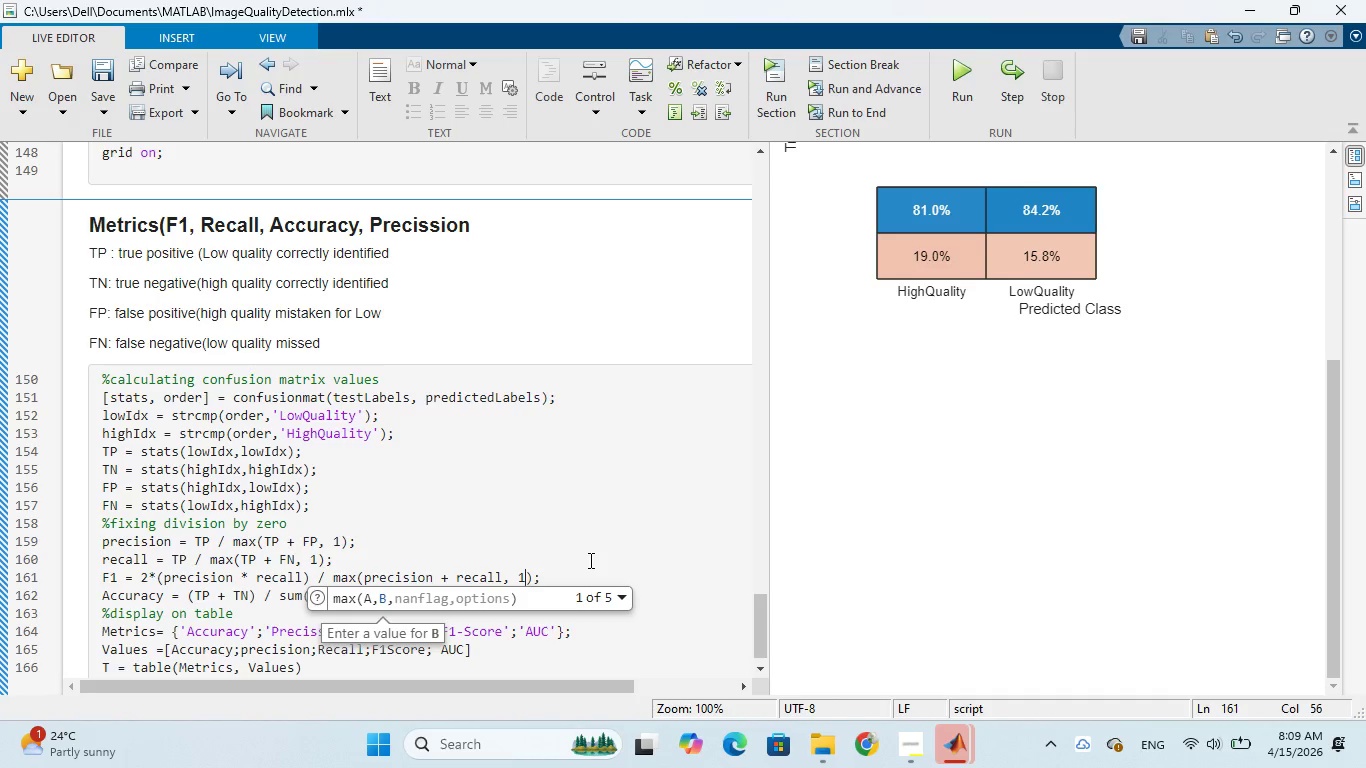 
scroll: coordinate [433, 528], scroll_direction: down, amount: 1.0
 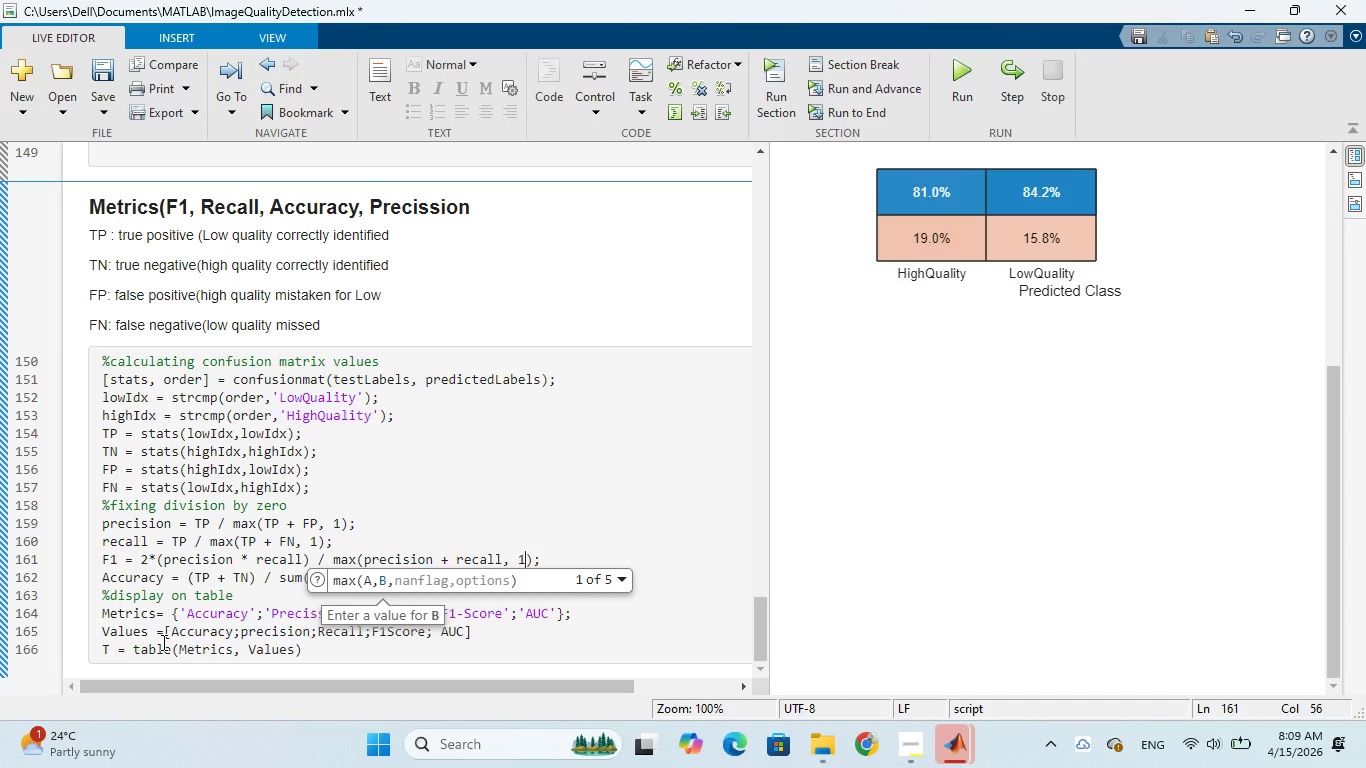 
wait(13.37)
 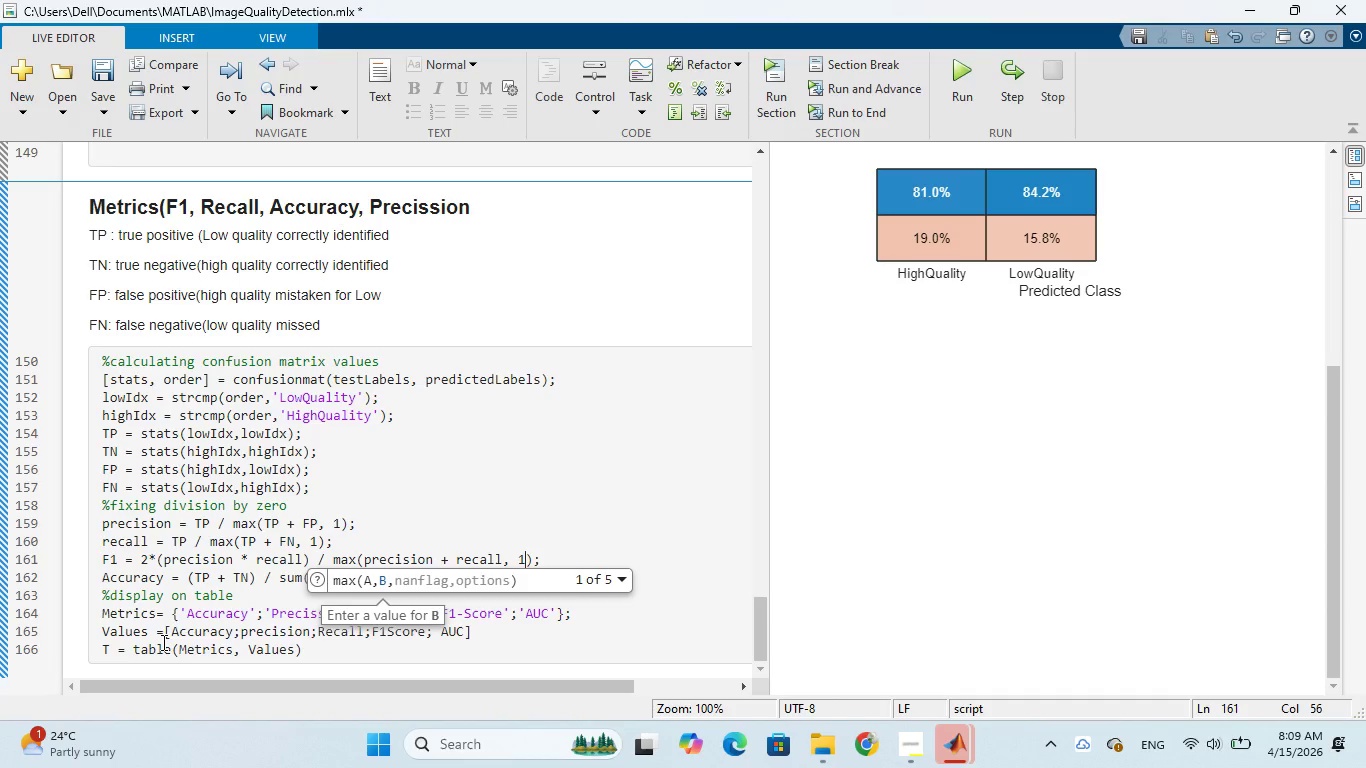 
left_click([304, 630])
 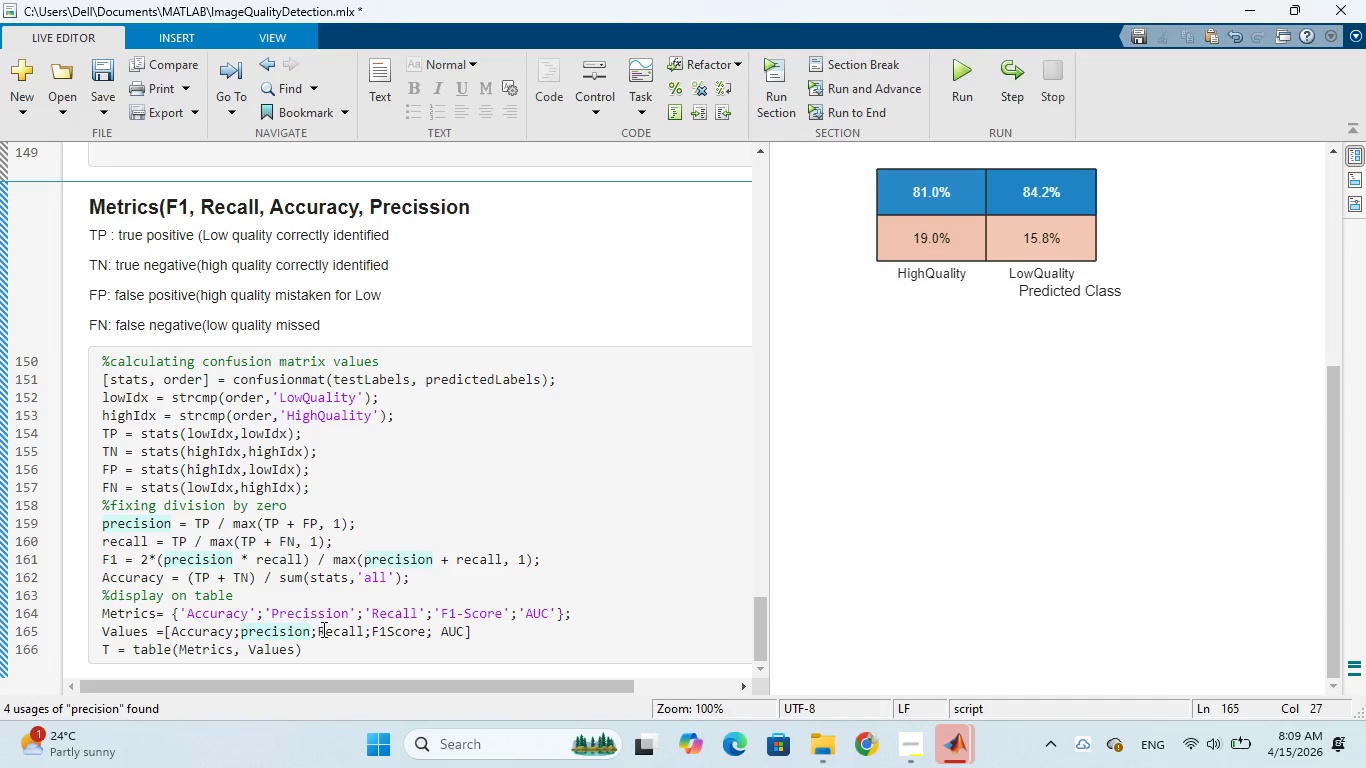 
left_click([322, 629])
 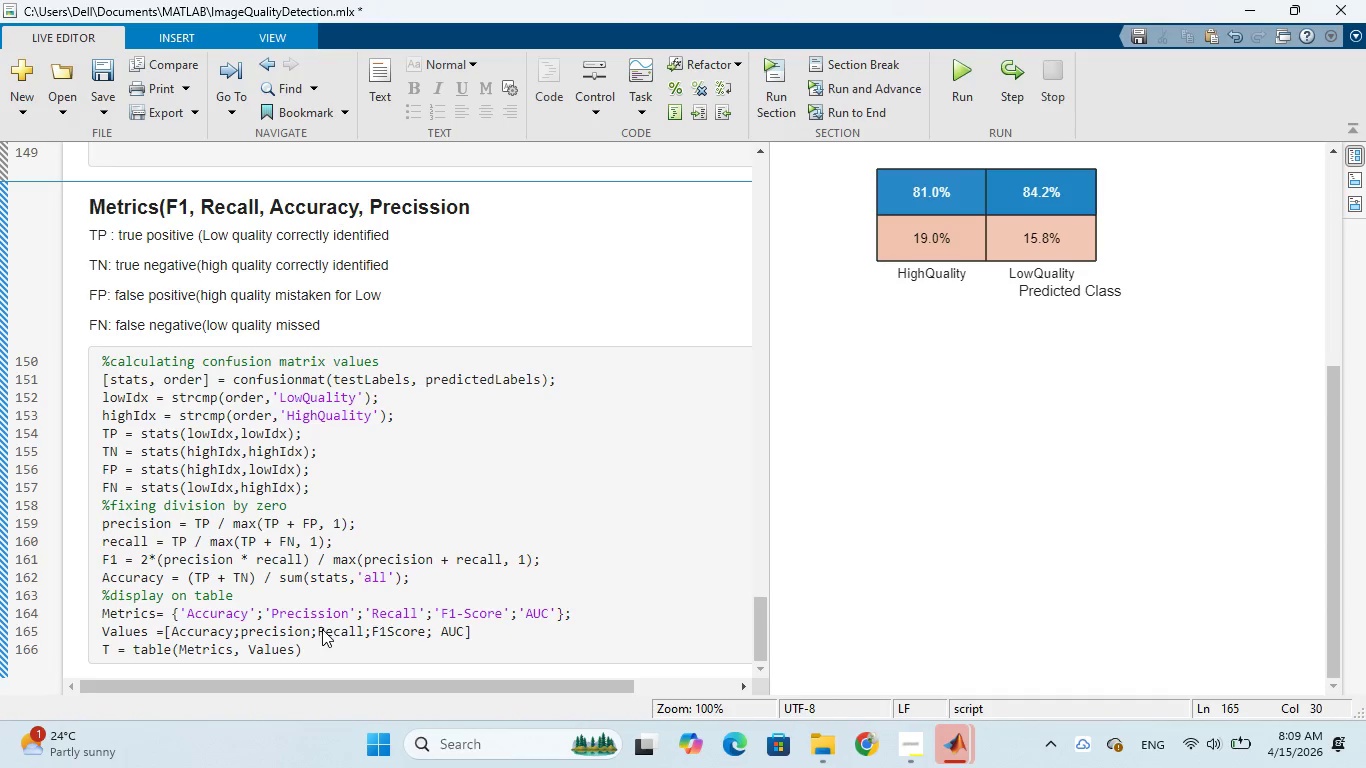 
key(Backspace)
 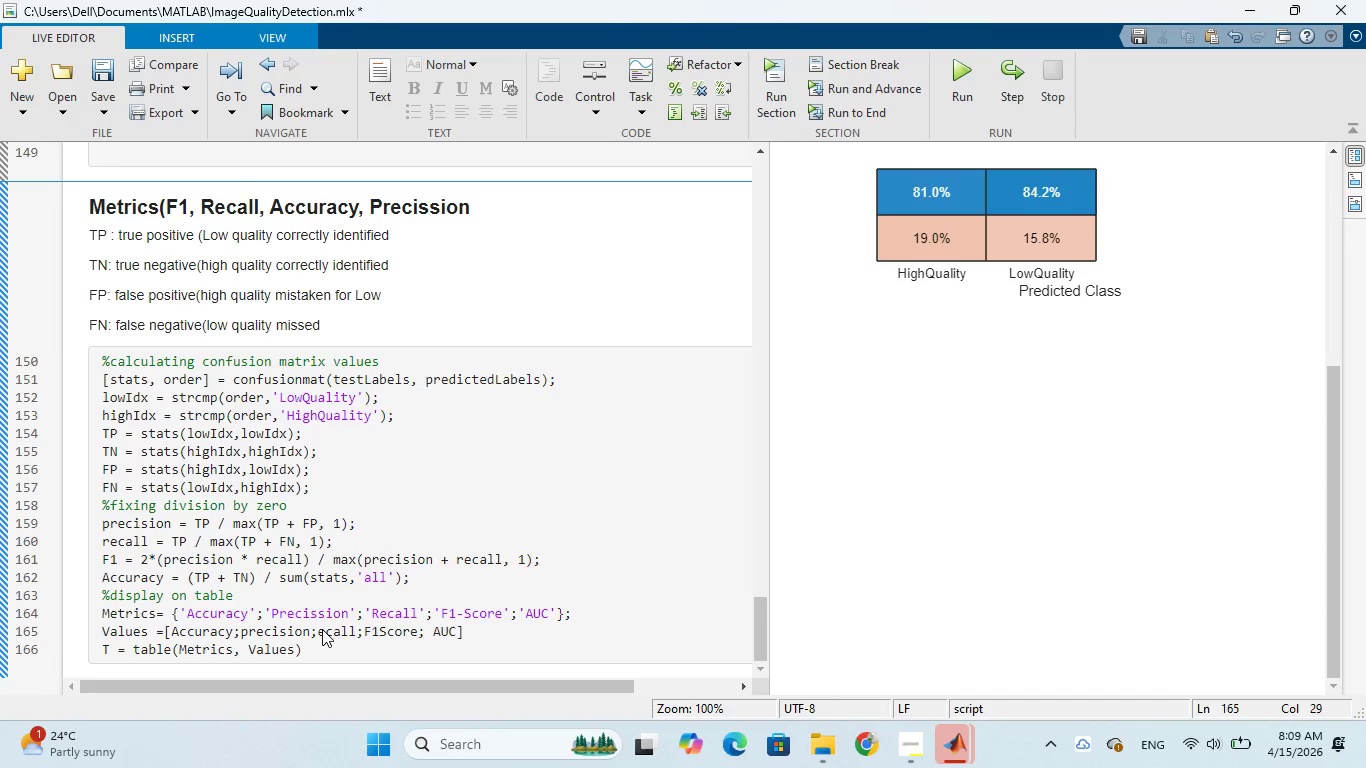 
key(R)
 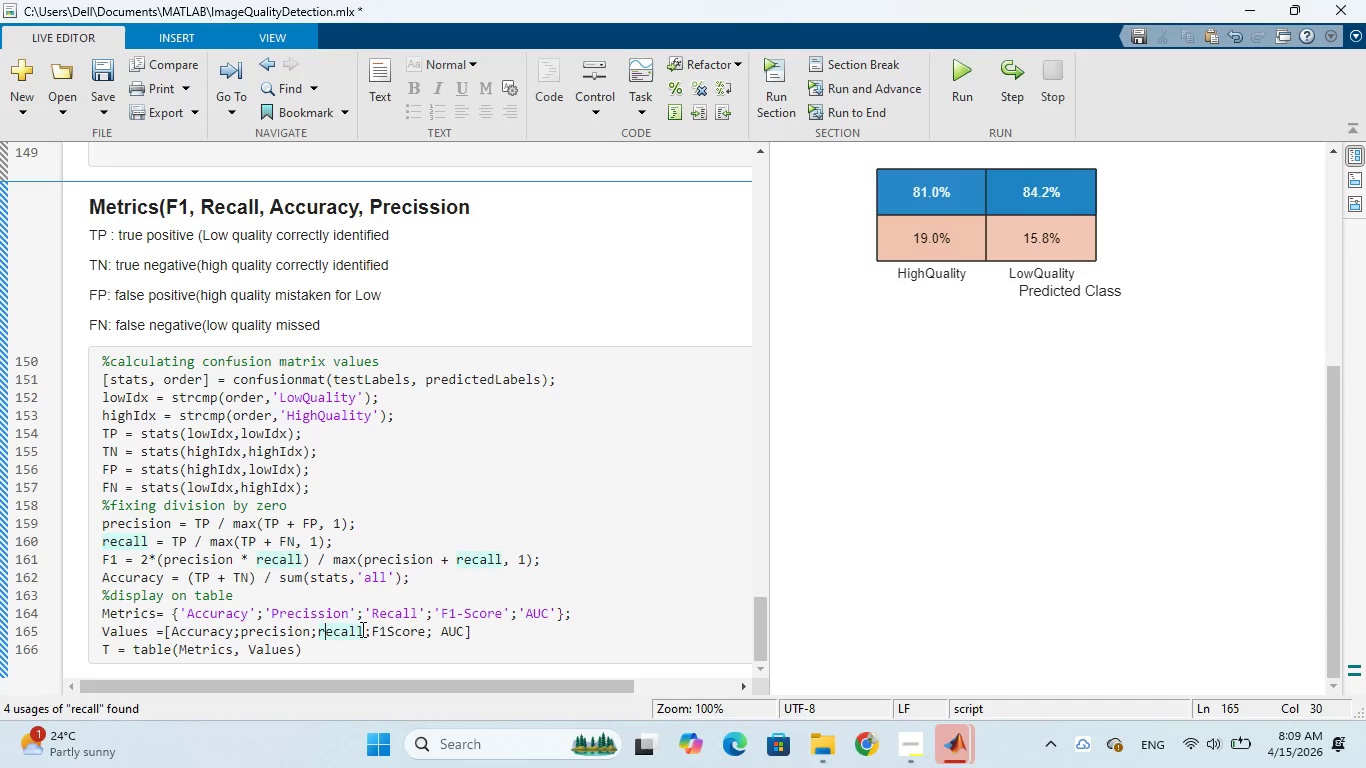 
wait(5.27)
 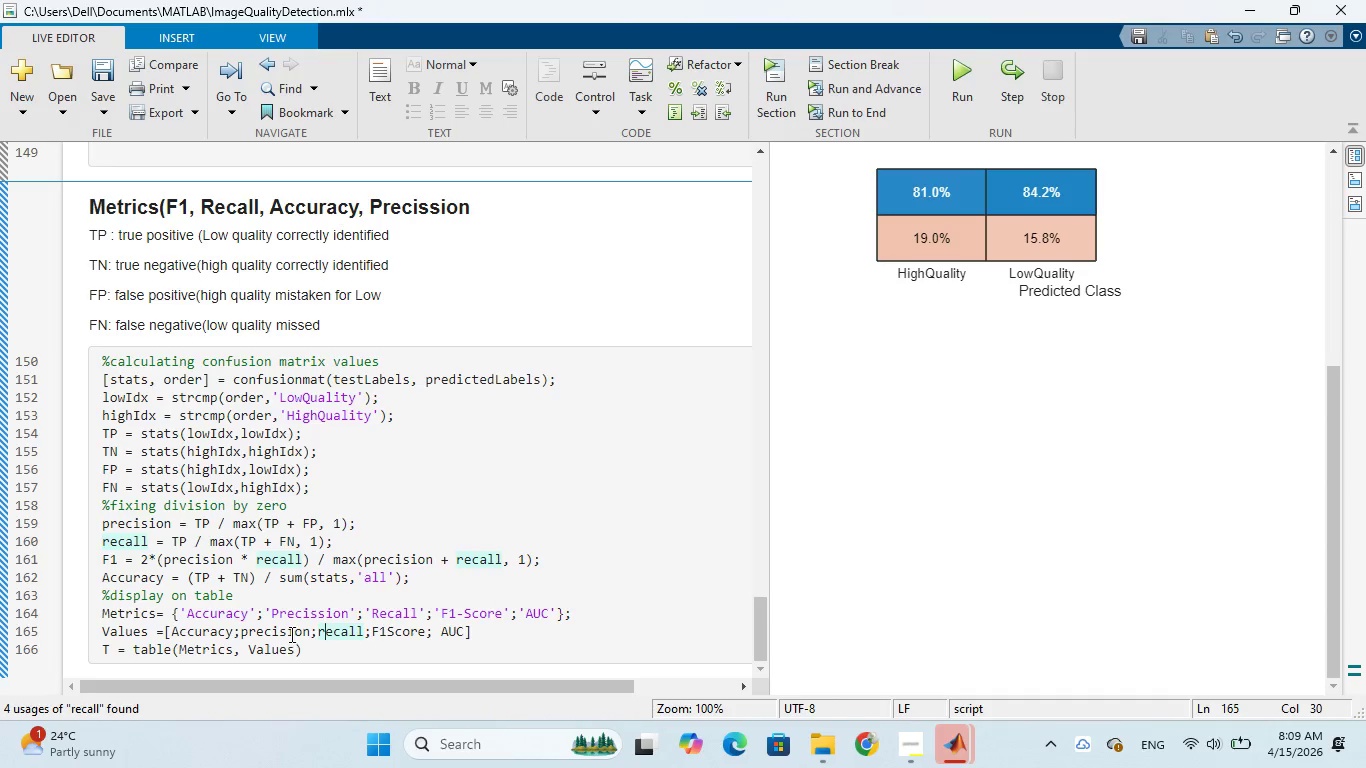 
left_click([427, 631])
 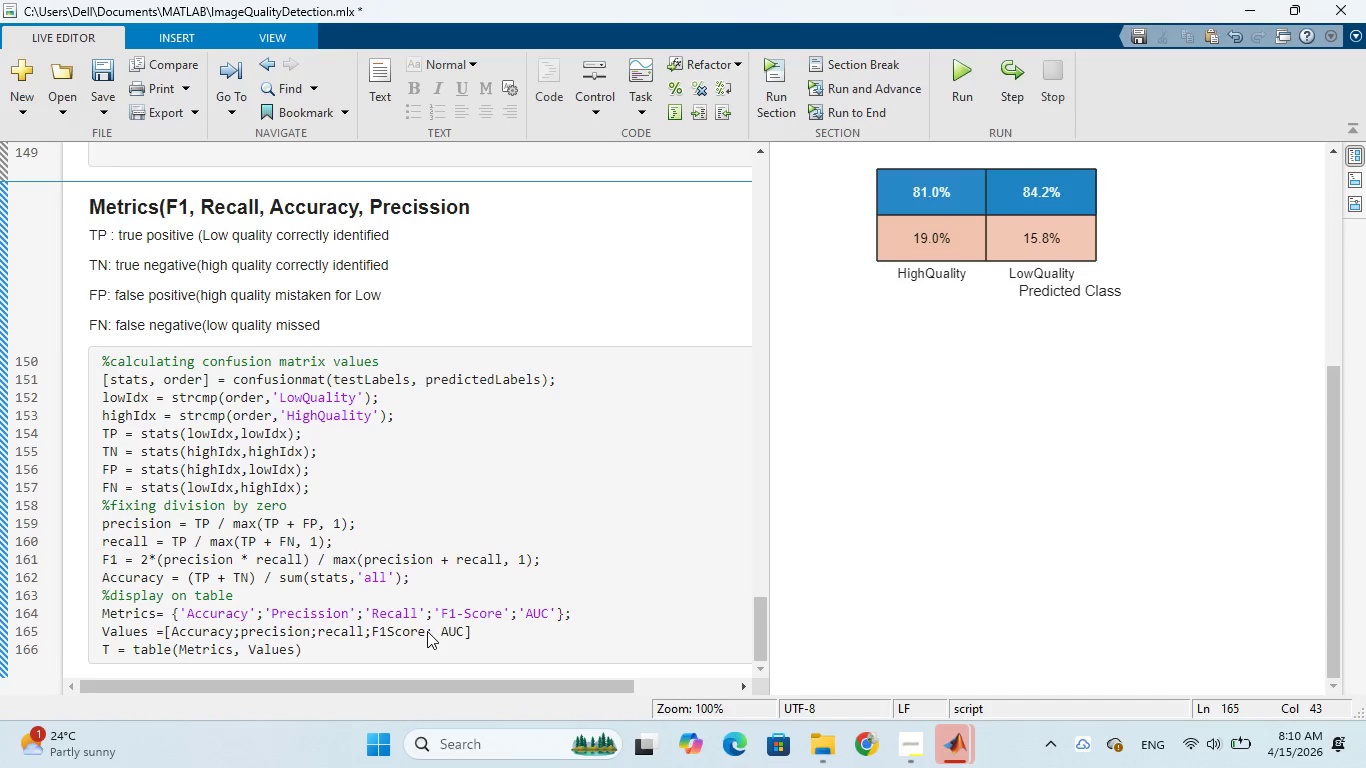 
key(Backspace)
 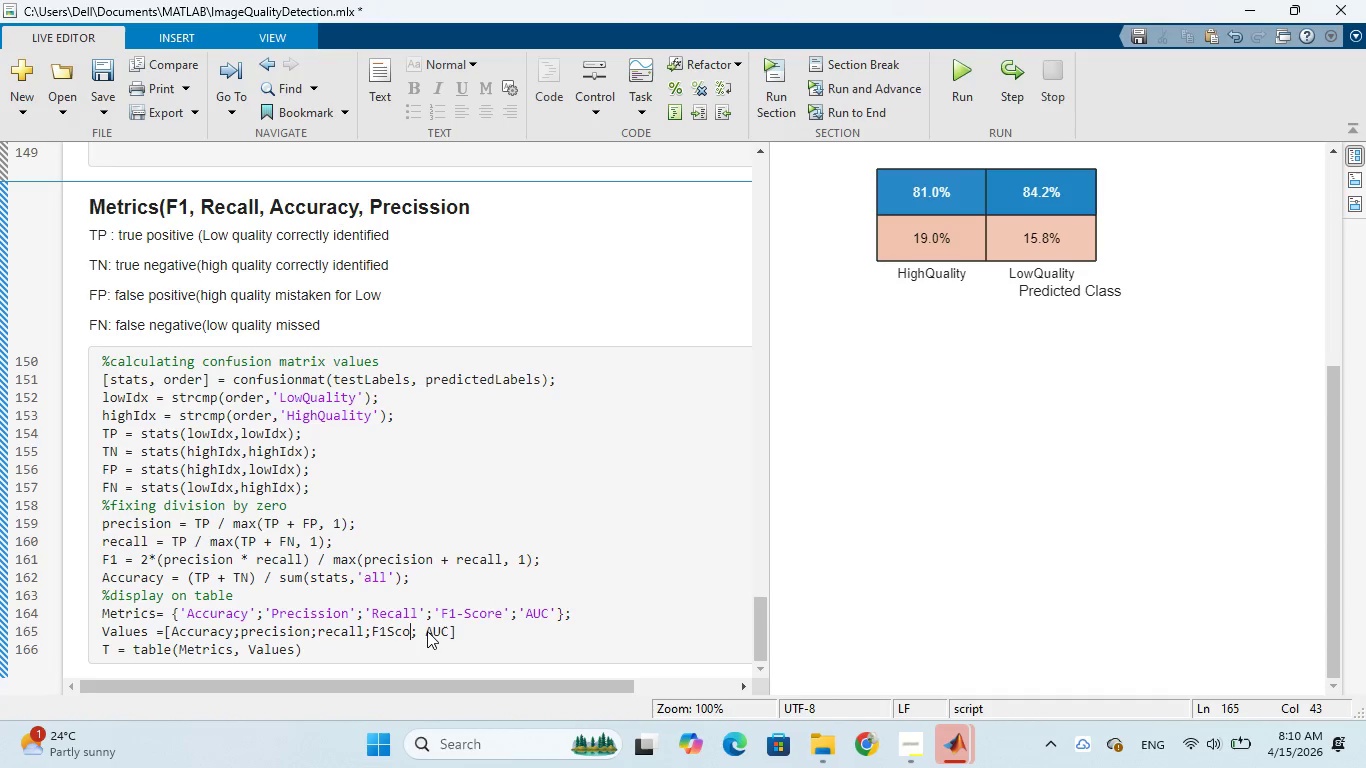 
key(Backspace)
 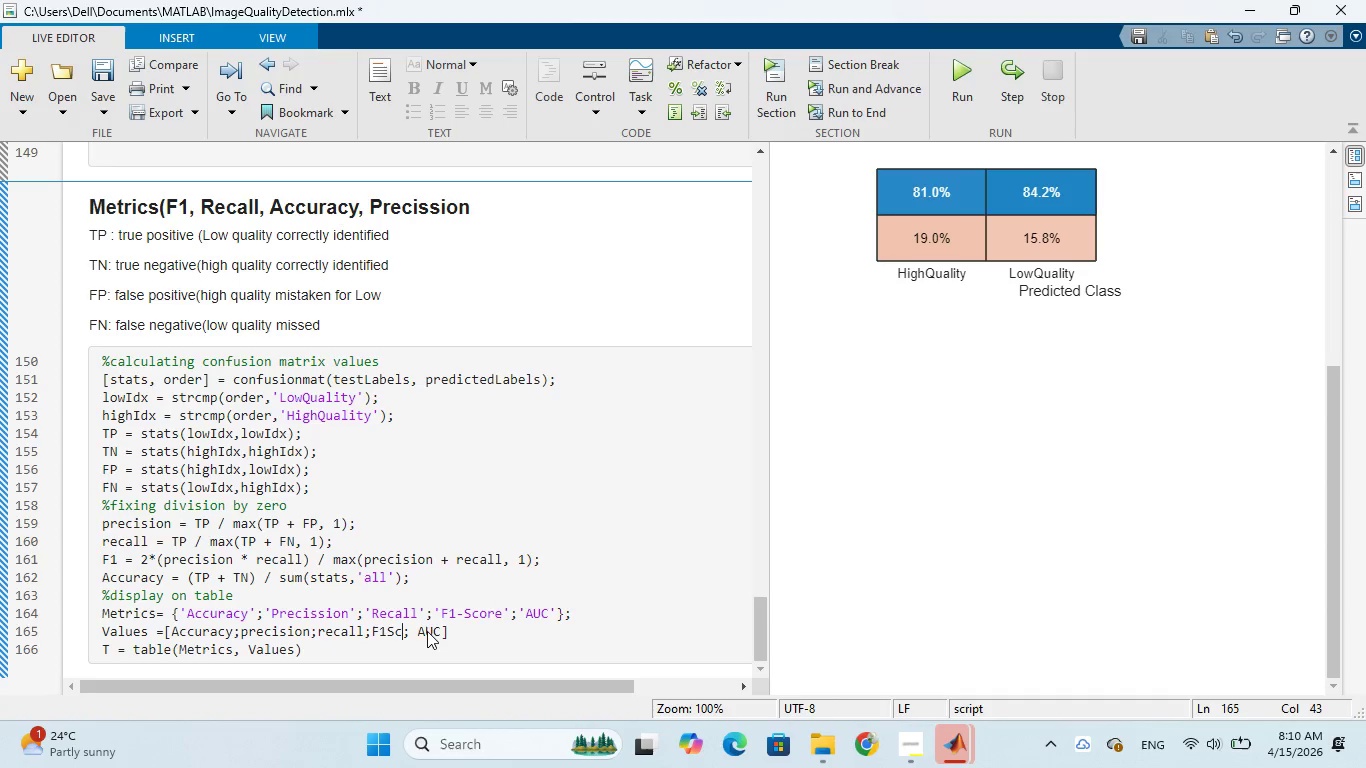 
key(Backspace)
 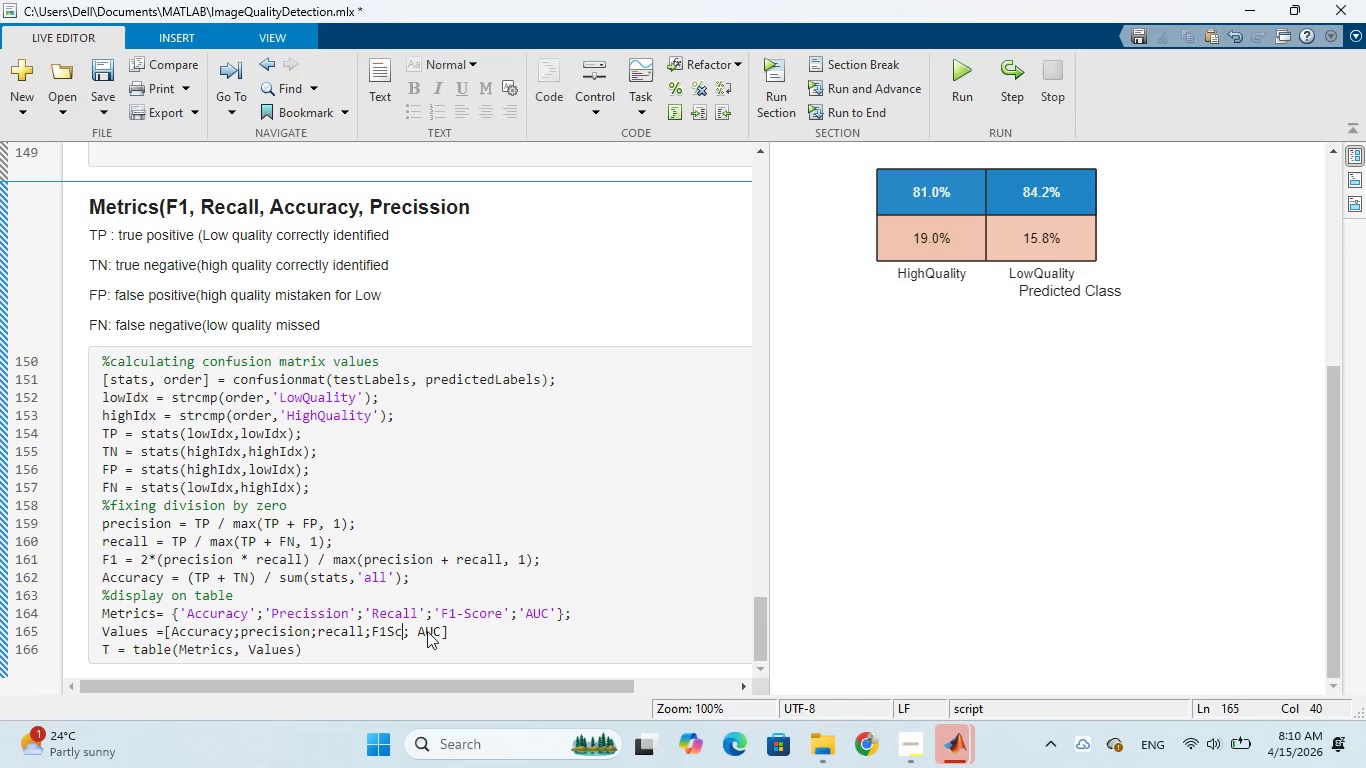 
key(Backspace)
 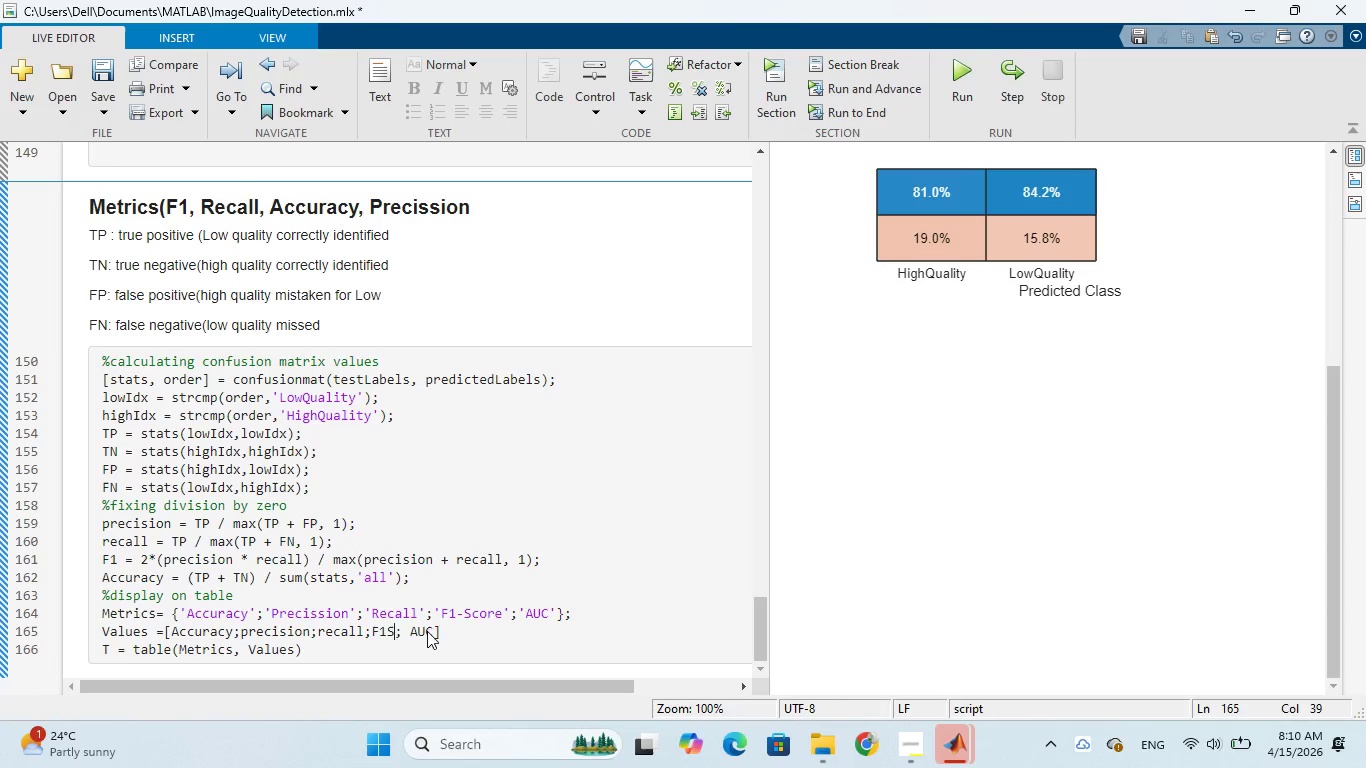 
key(Backspace)
 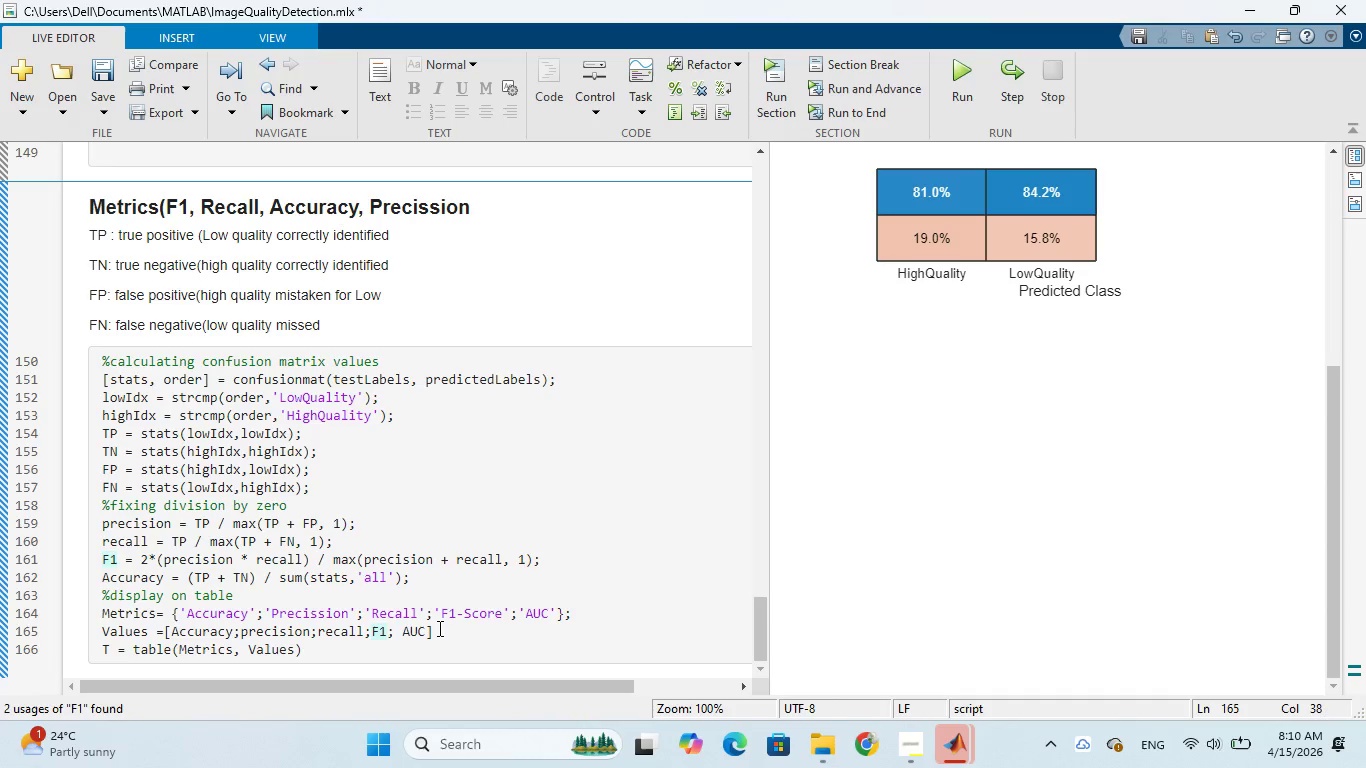 
wait(8.12)
 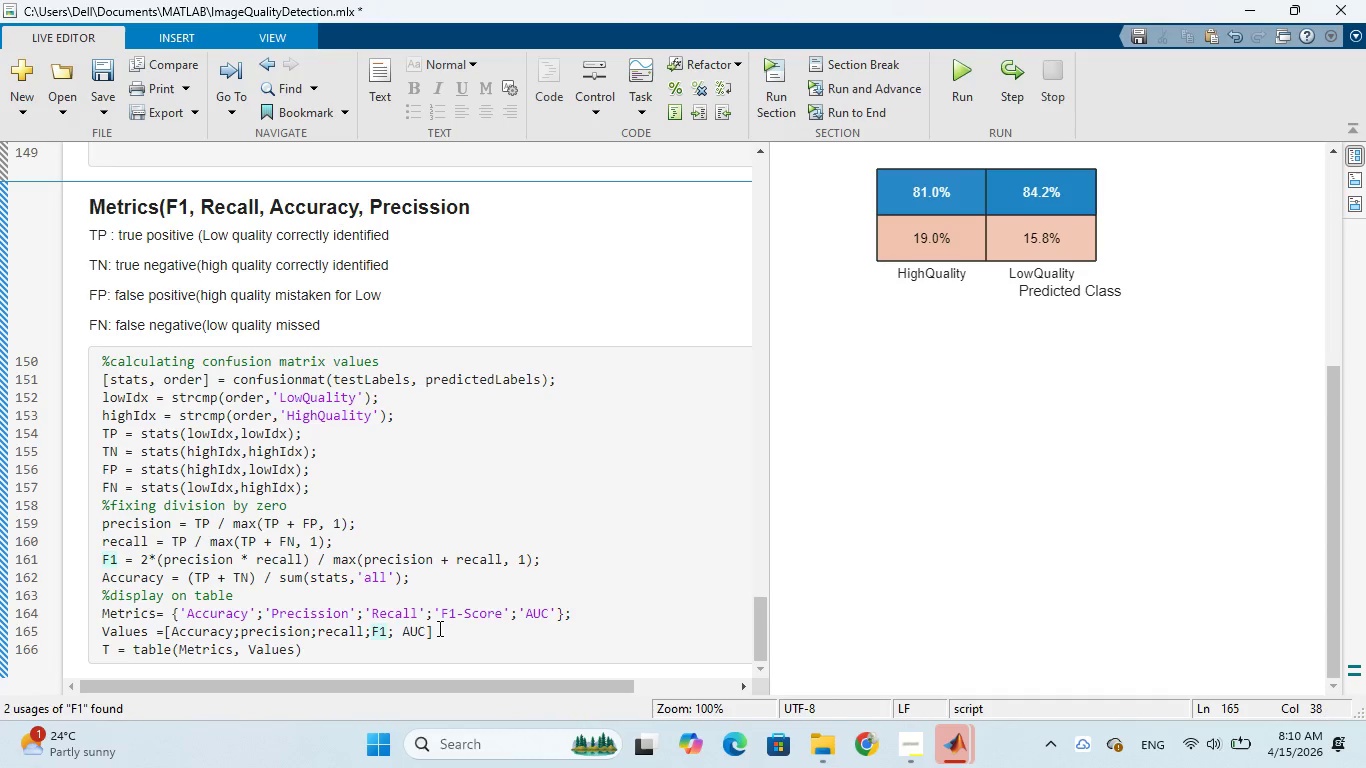 
left_click([438, 636])
 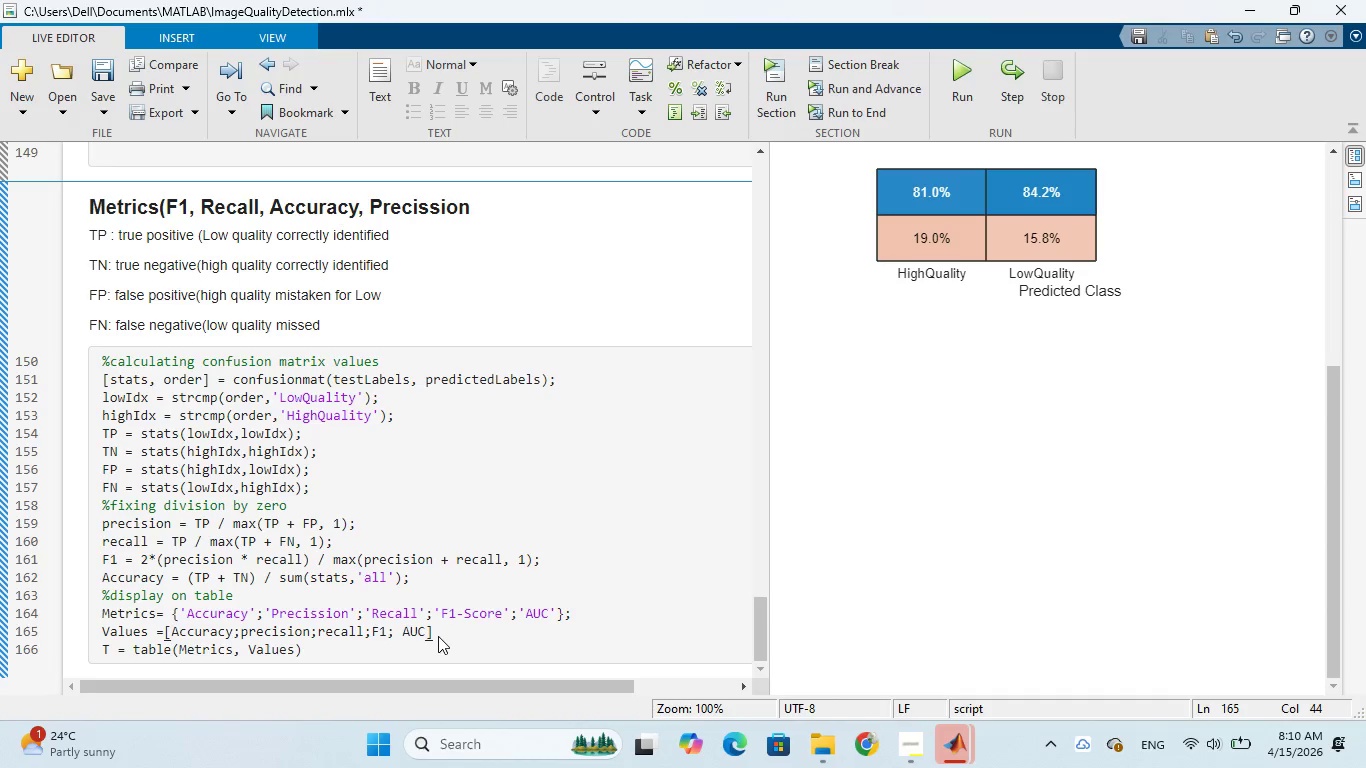 
key(Semicolon)
 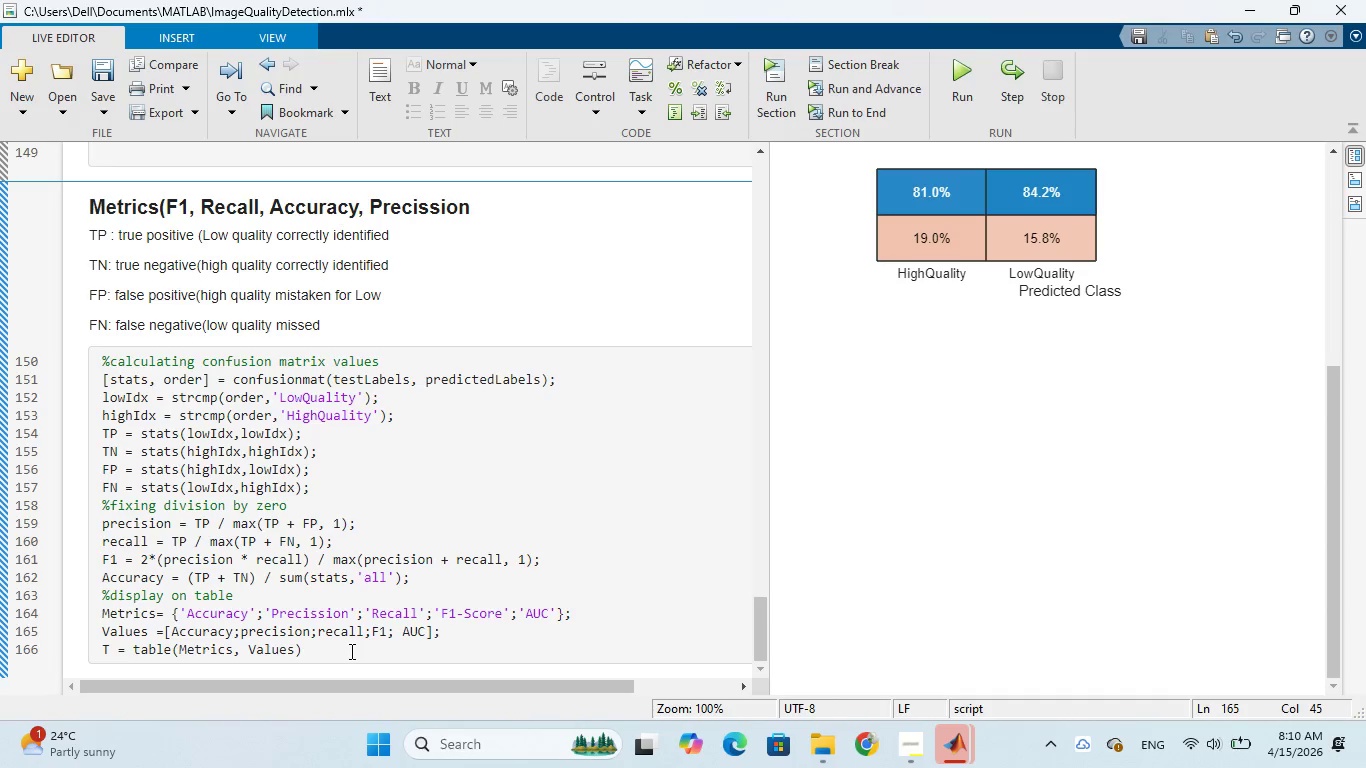 
wait(7.62)
 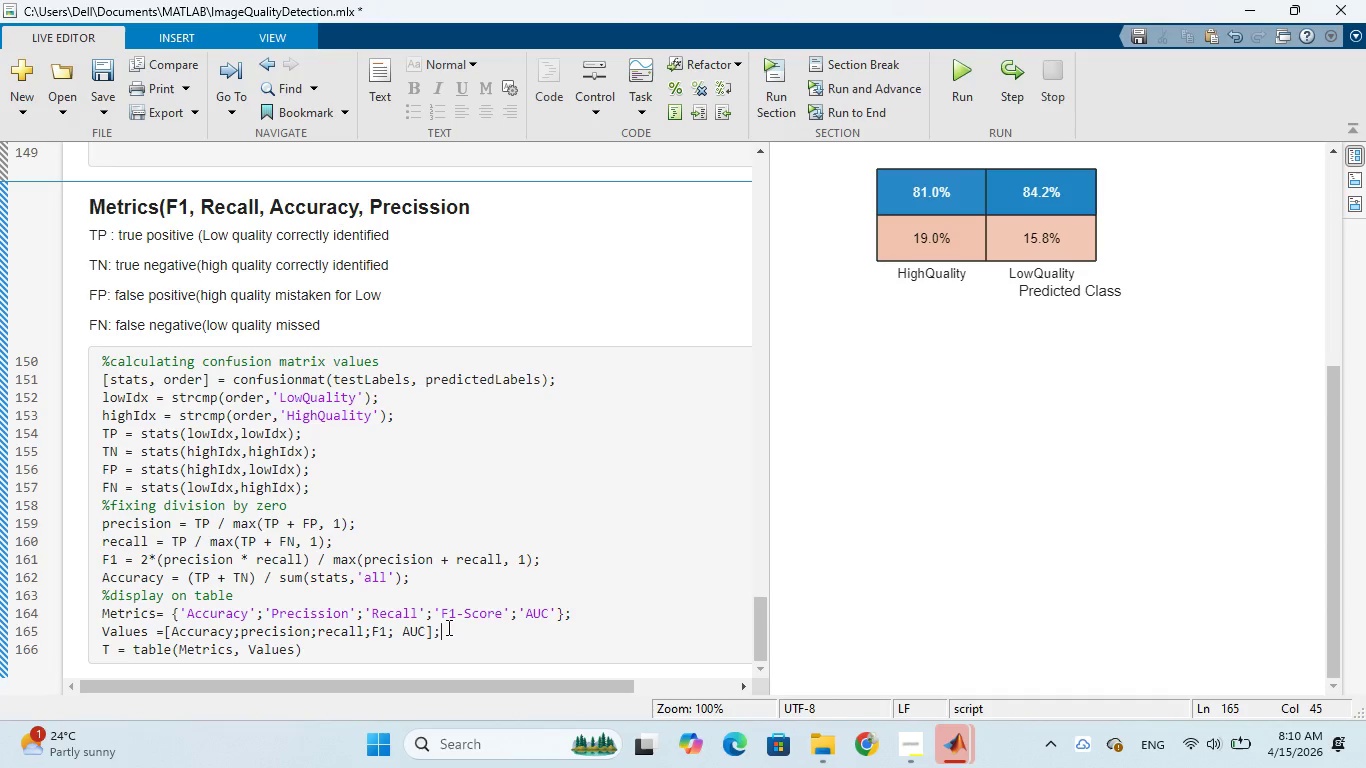 
left_click([349, 649])
 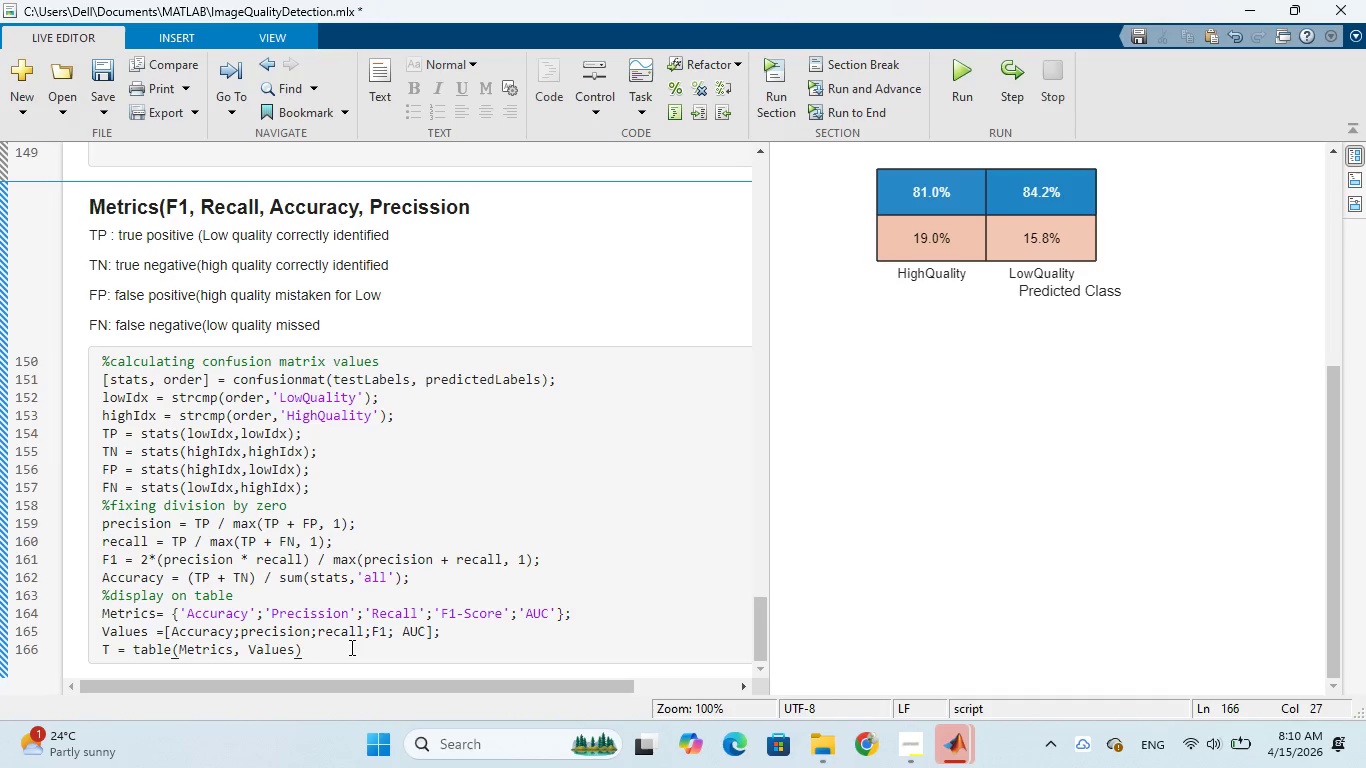 
key(Enter)
 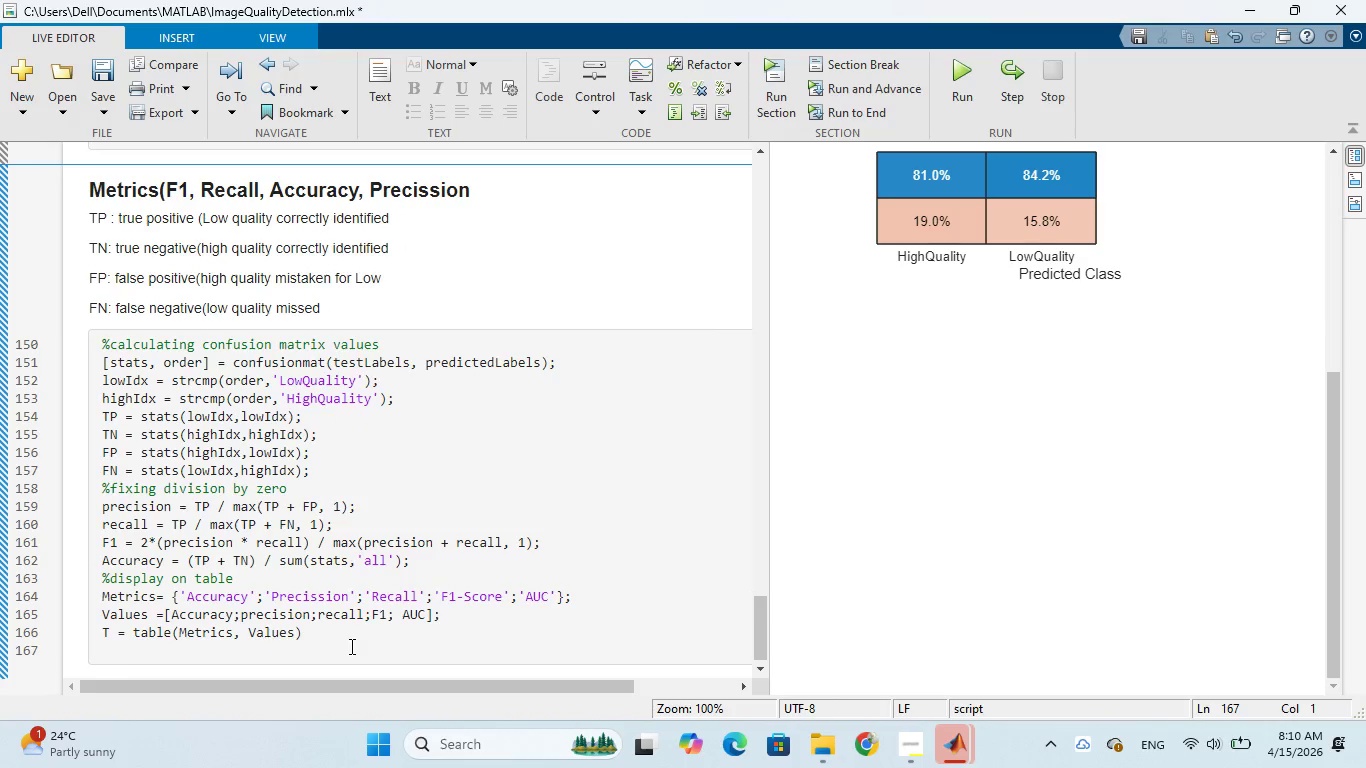 
type(fprintf(')
 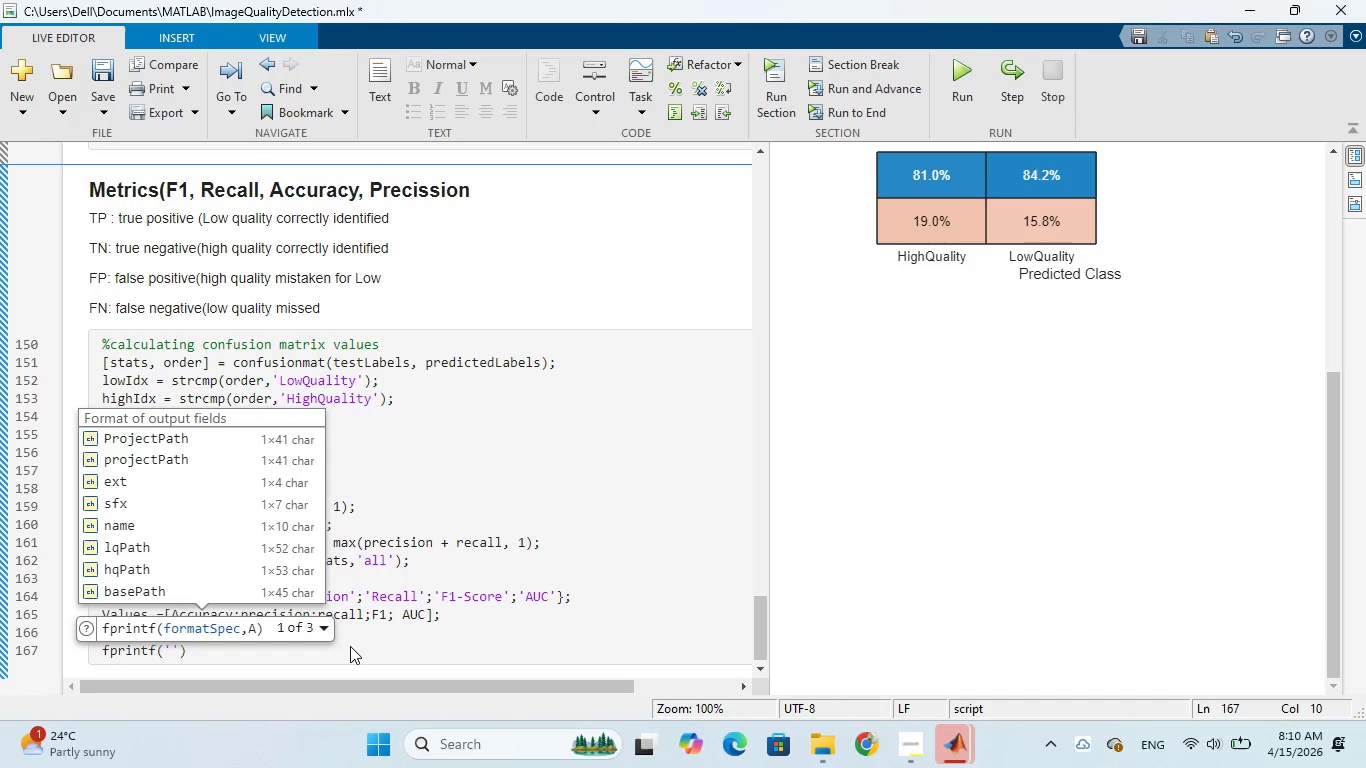 
wait(6.66)
 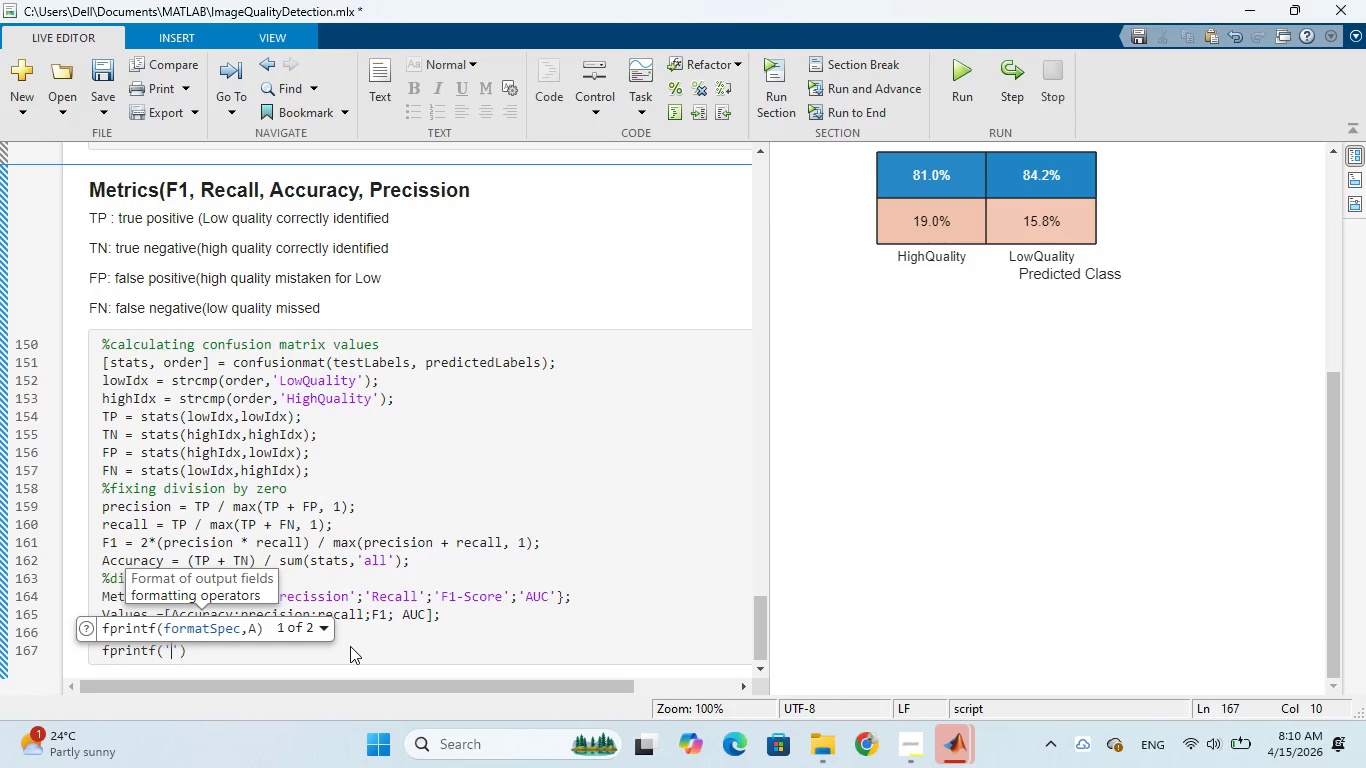 
key(N)
 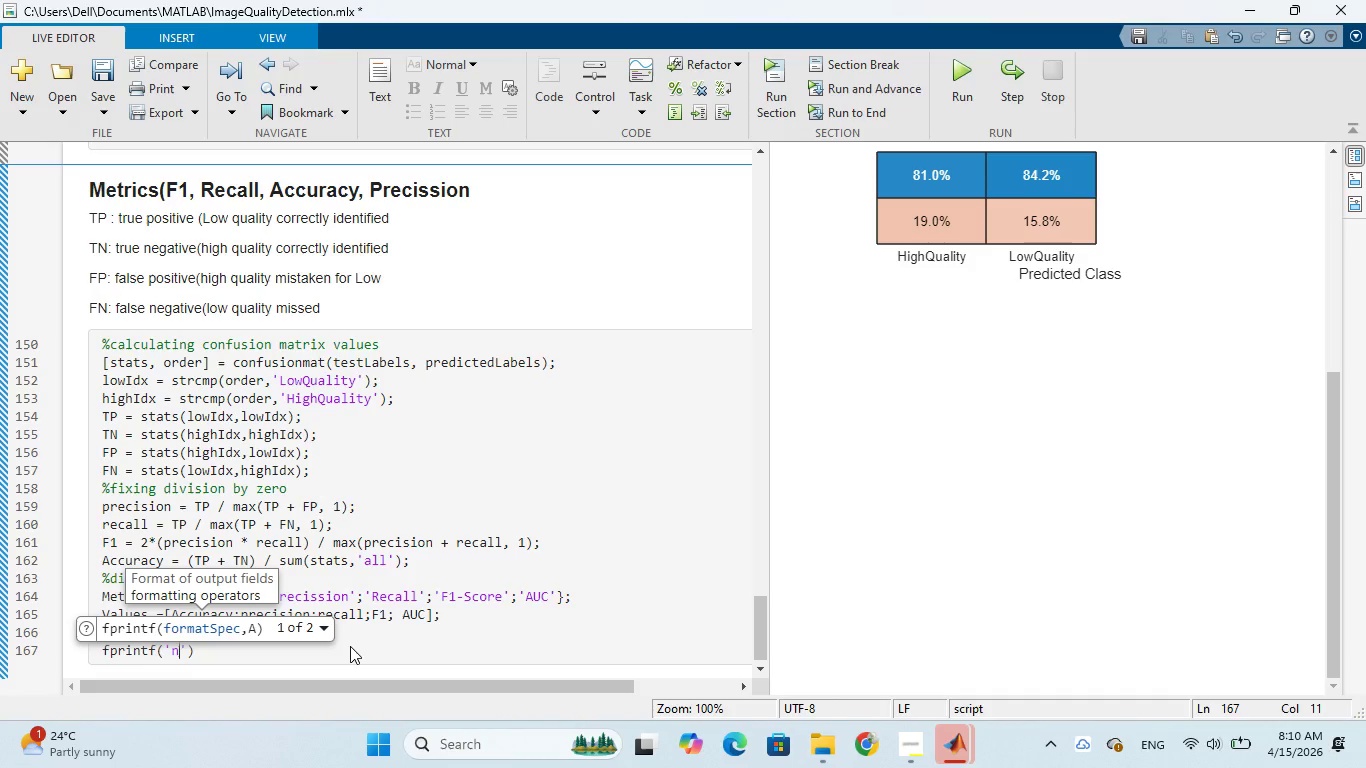 
key(ArrowLeft)
 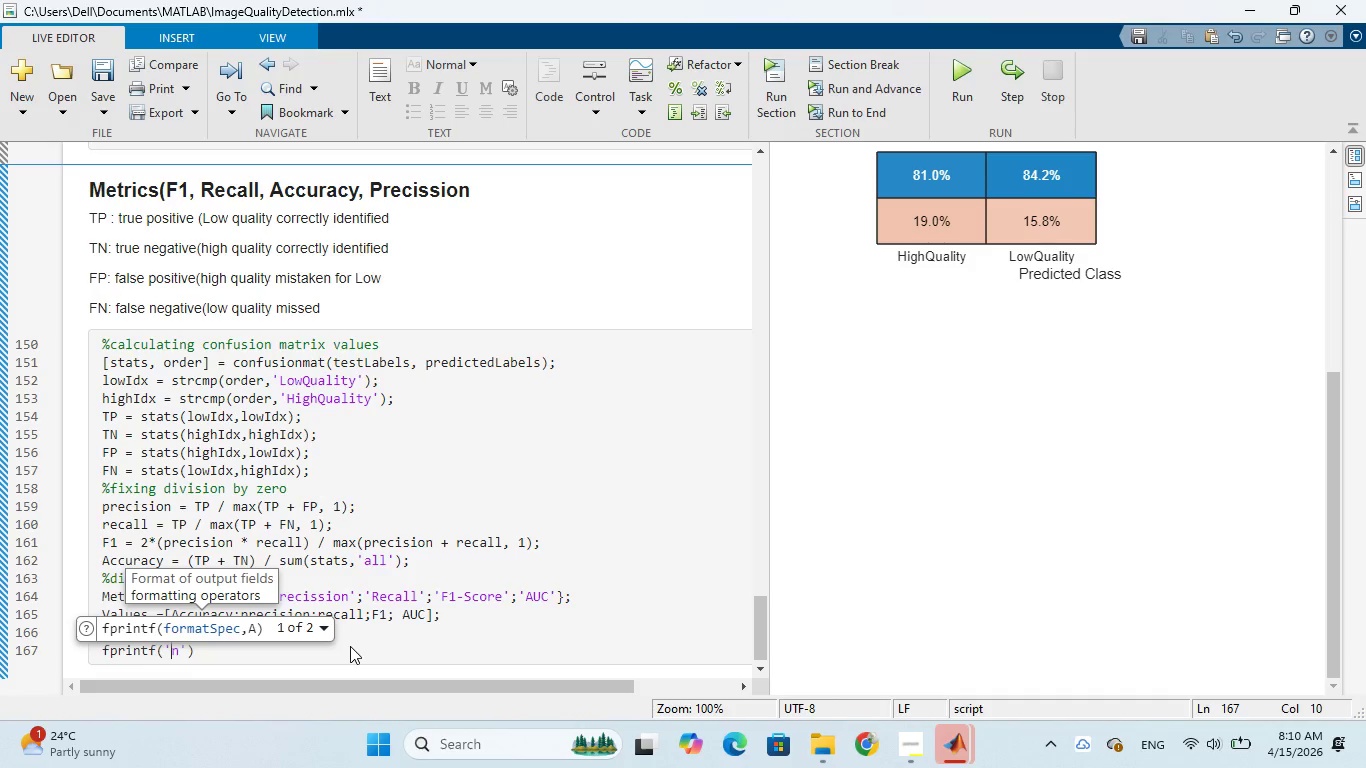 
key(Backslash)
 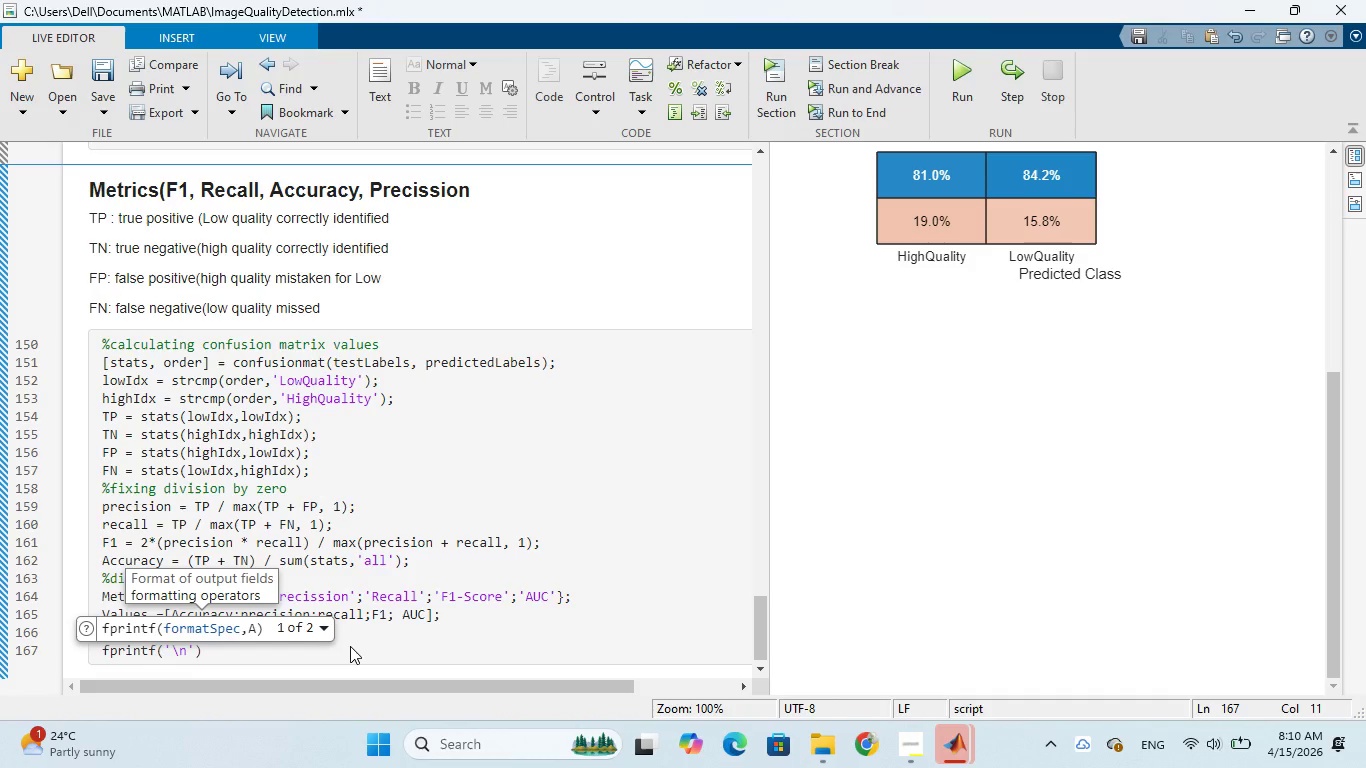 
key(ArrowRight)
 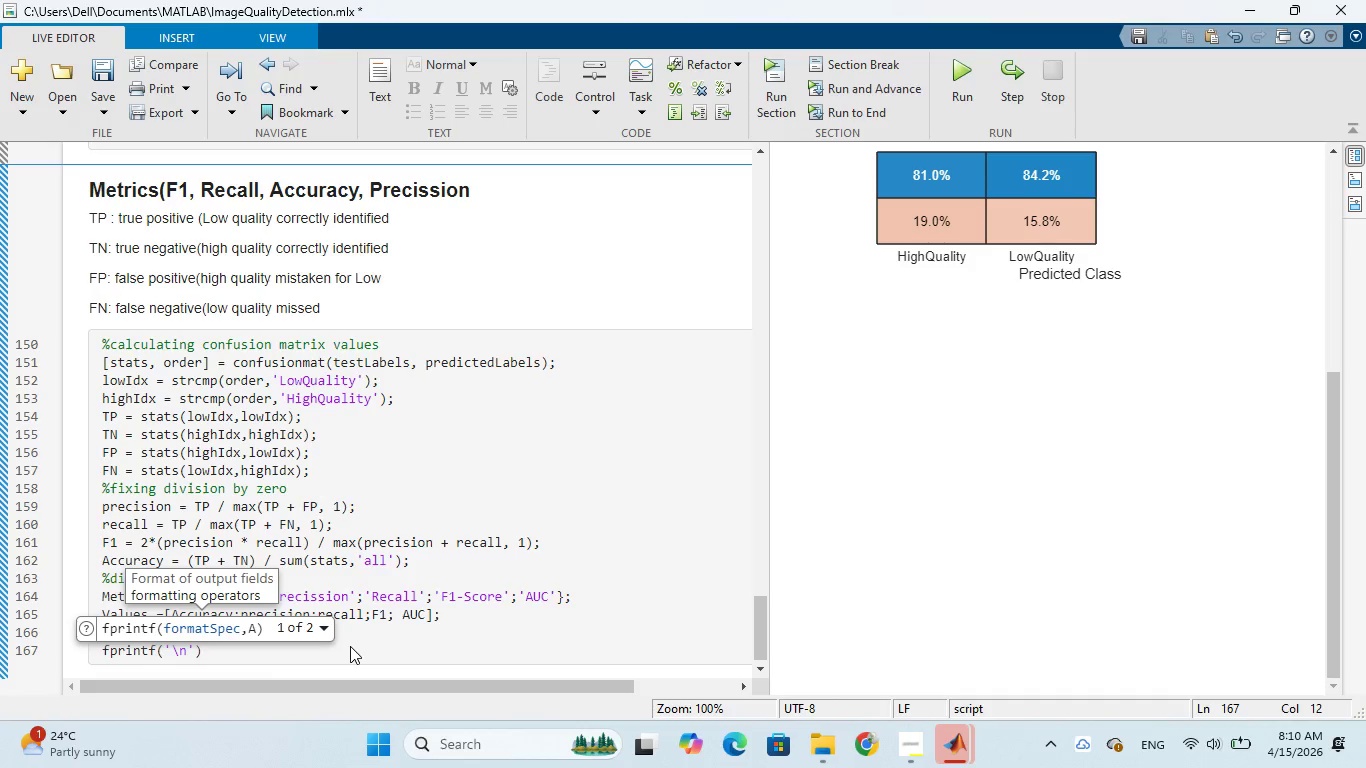 
type(=== Final Results)
 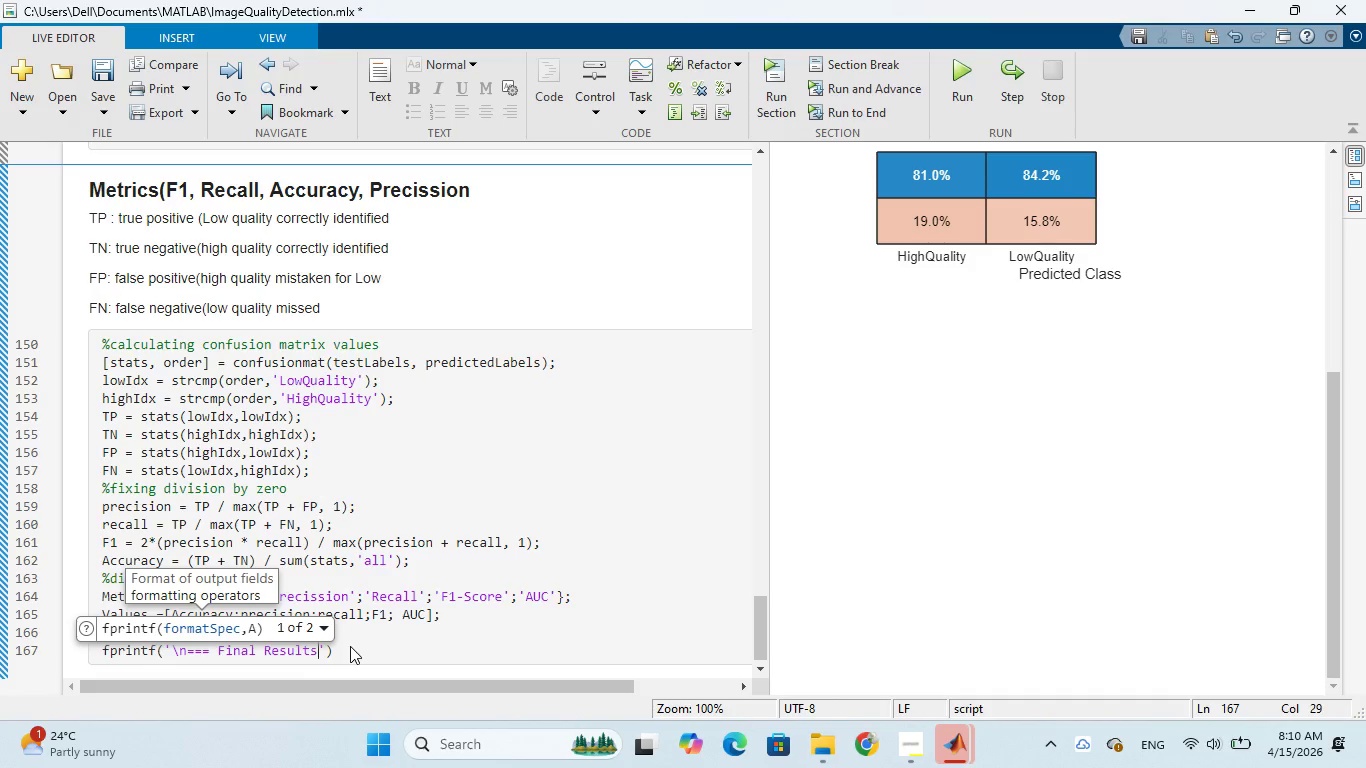 
key(Space)
 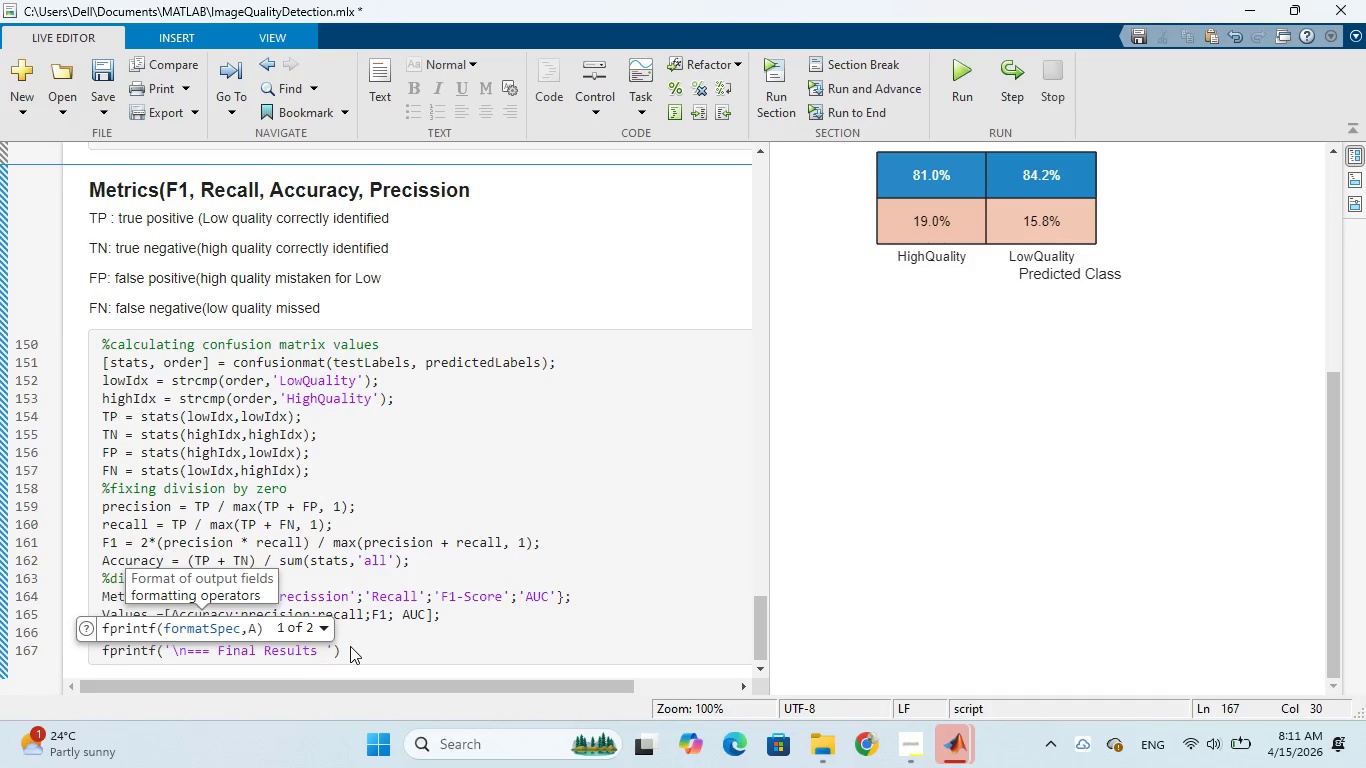 
wait(7.31)
 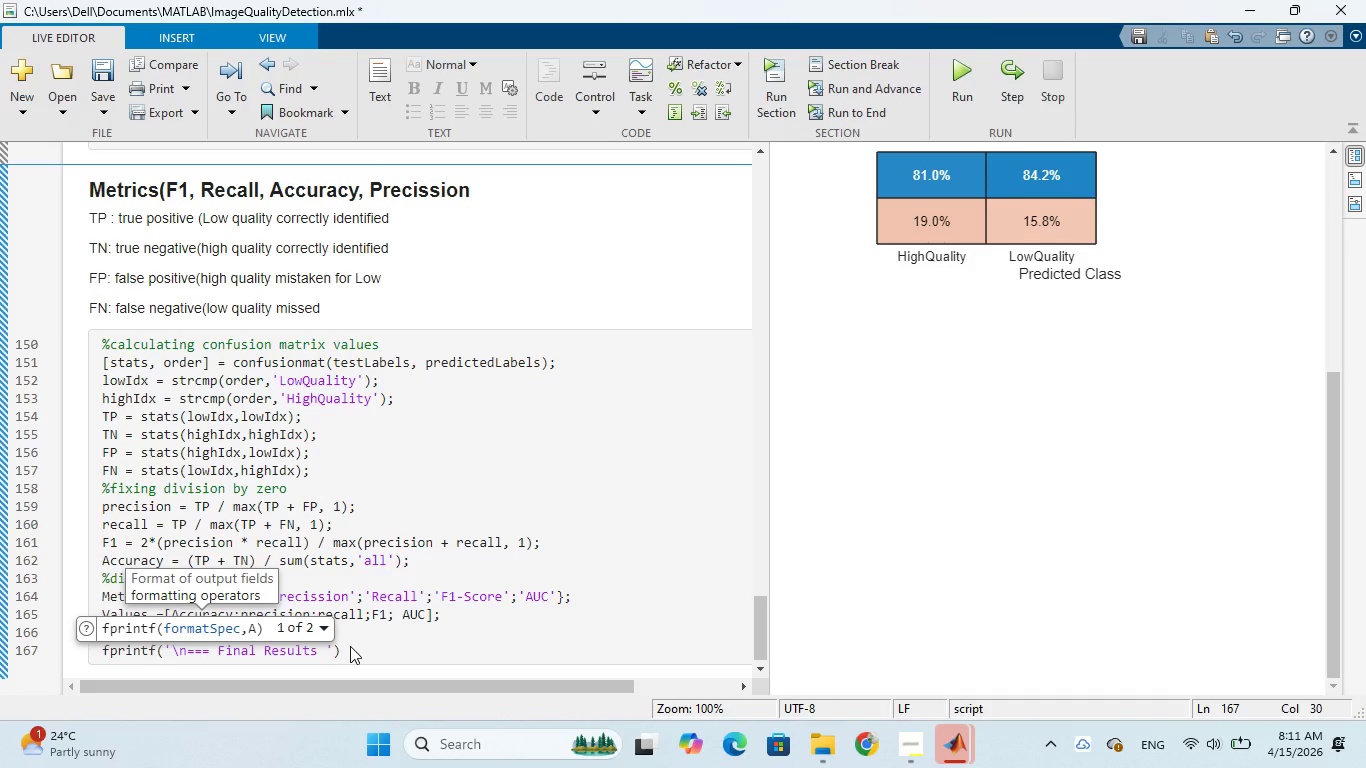 
key(Backspace)
 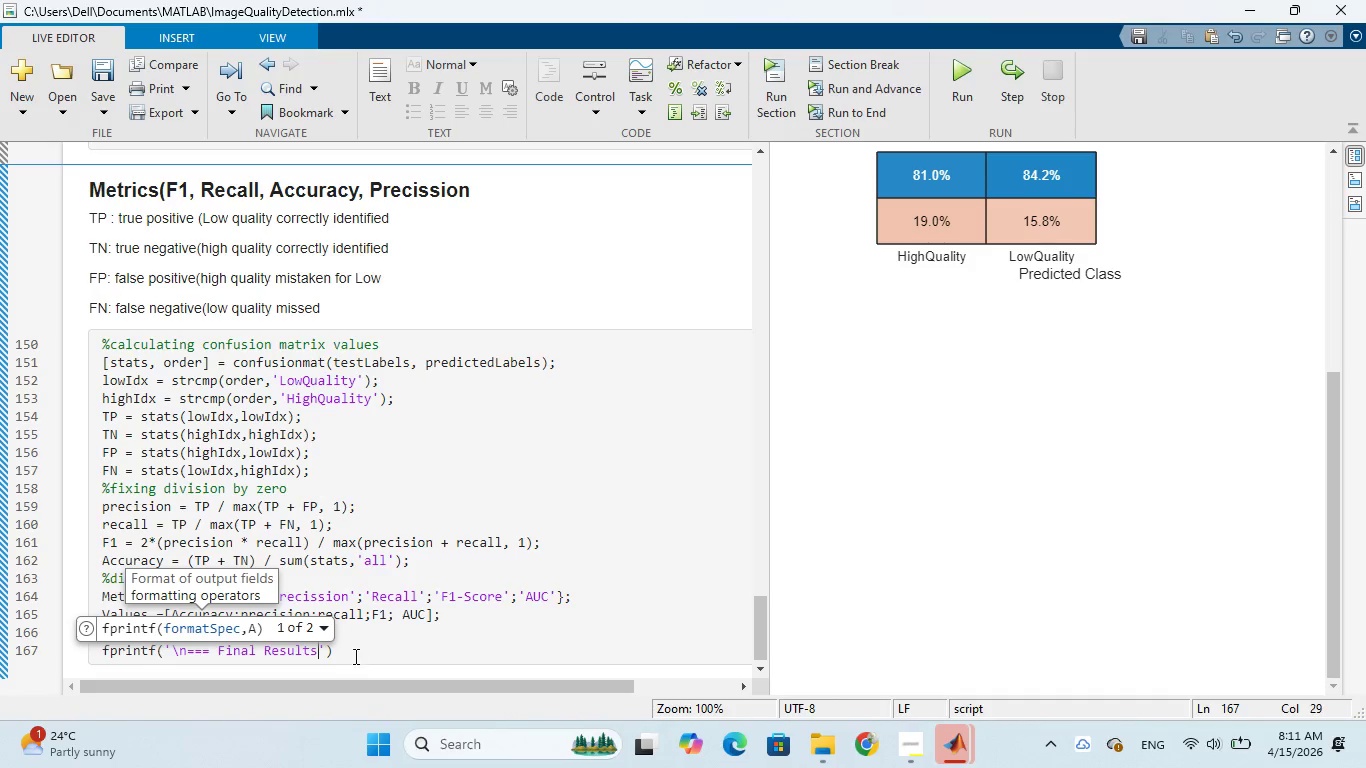 
left_click([355, 651])
 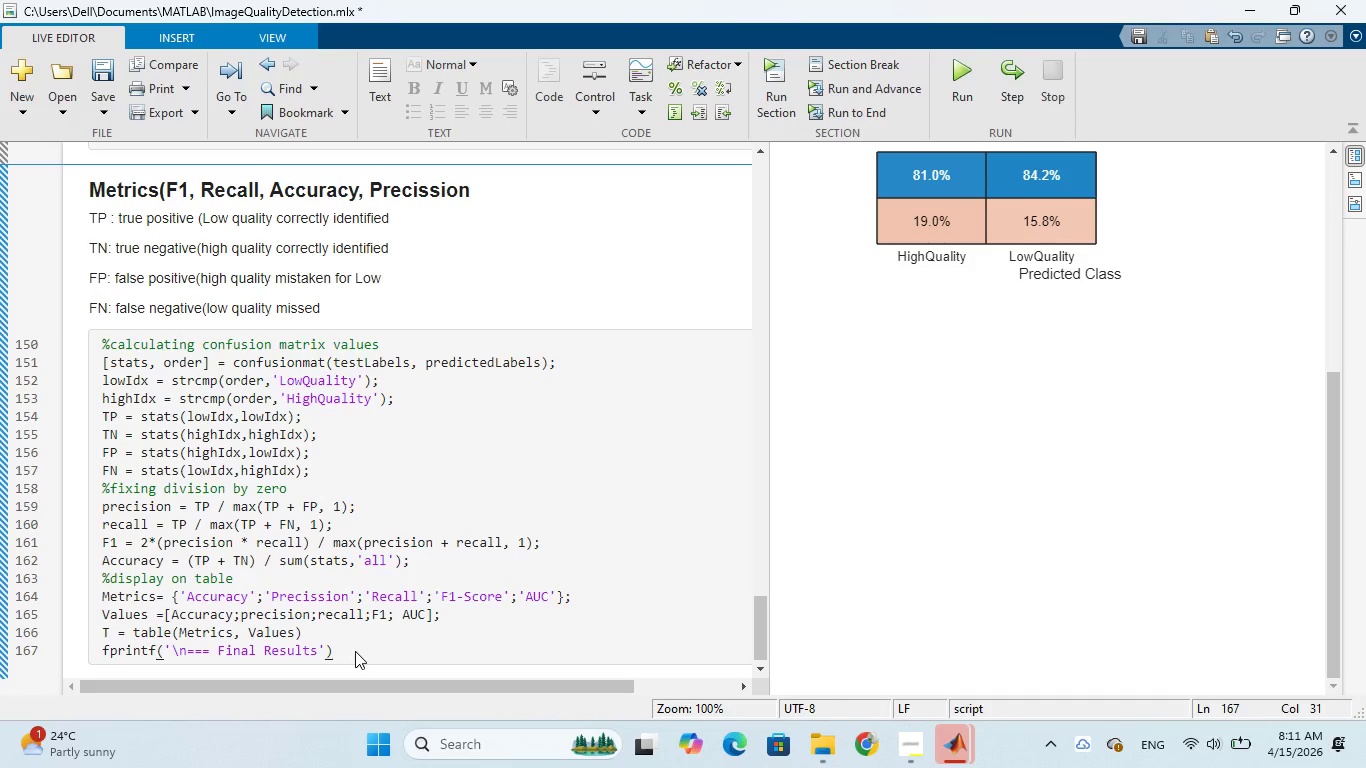 
key(Semicolon)
 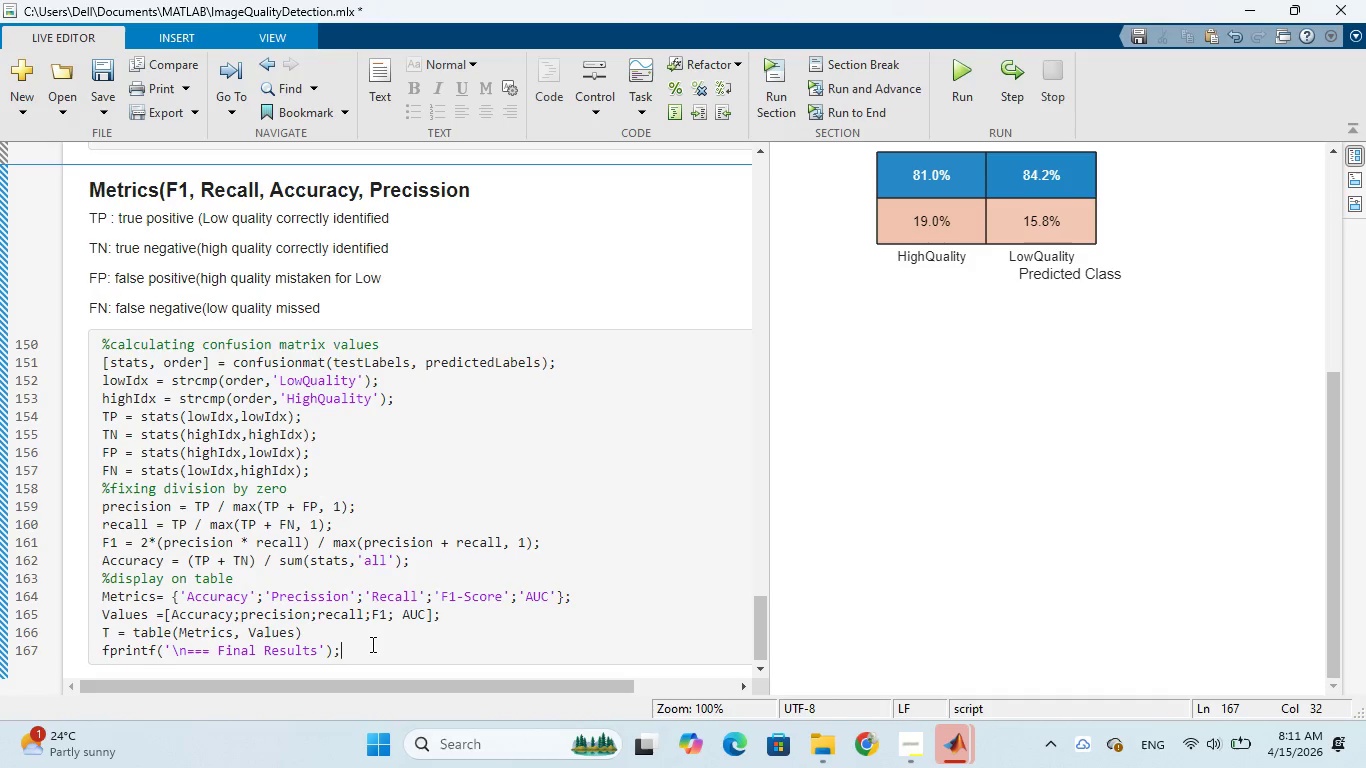 
key(Enter)
 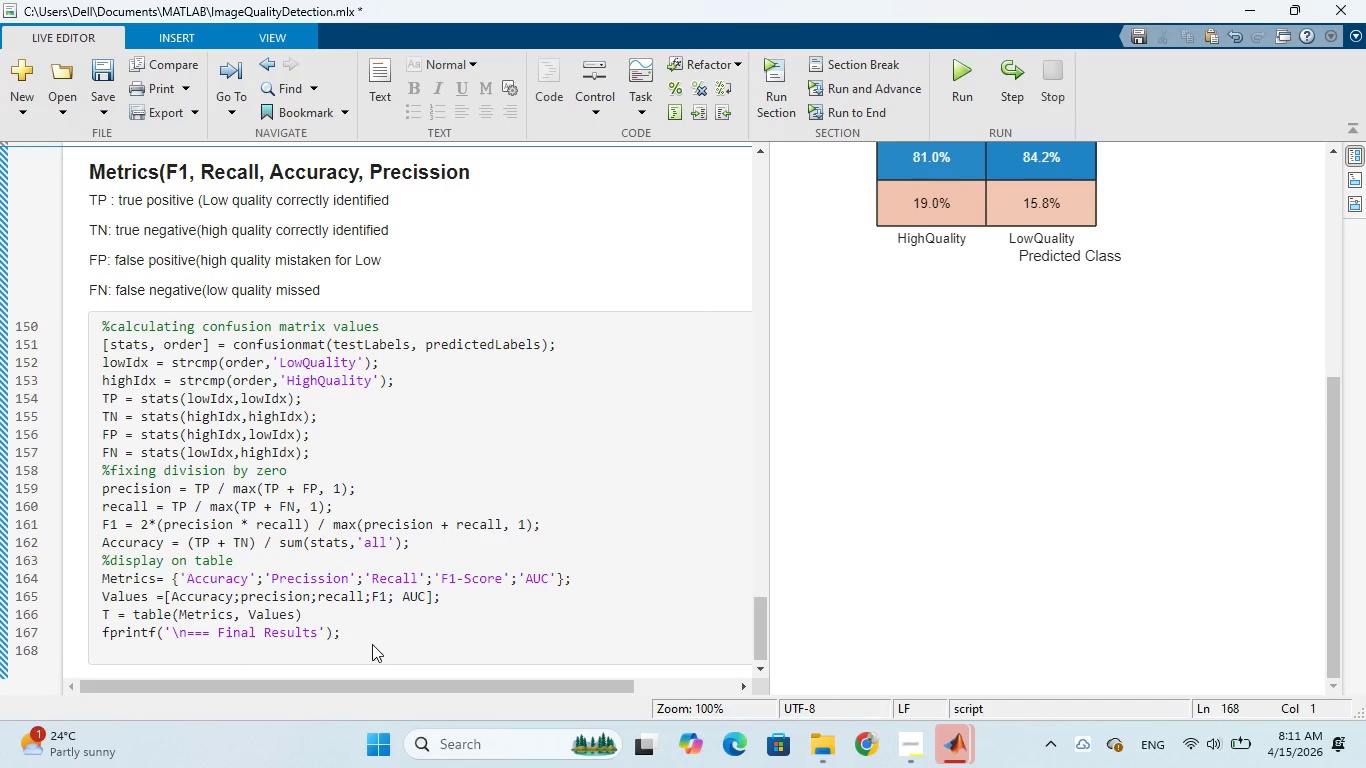 
type(disp()
 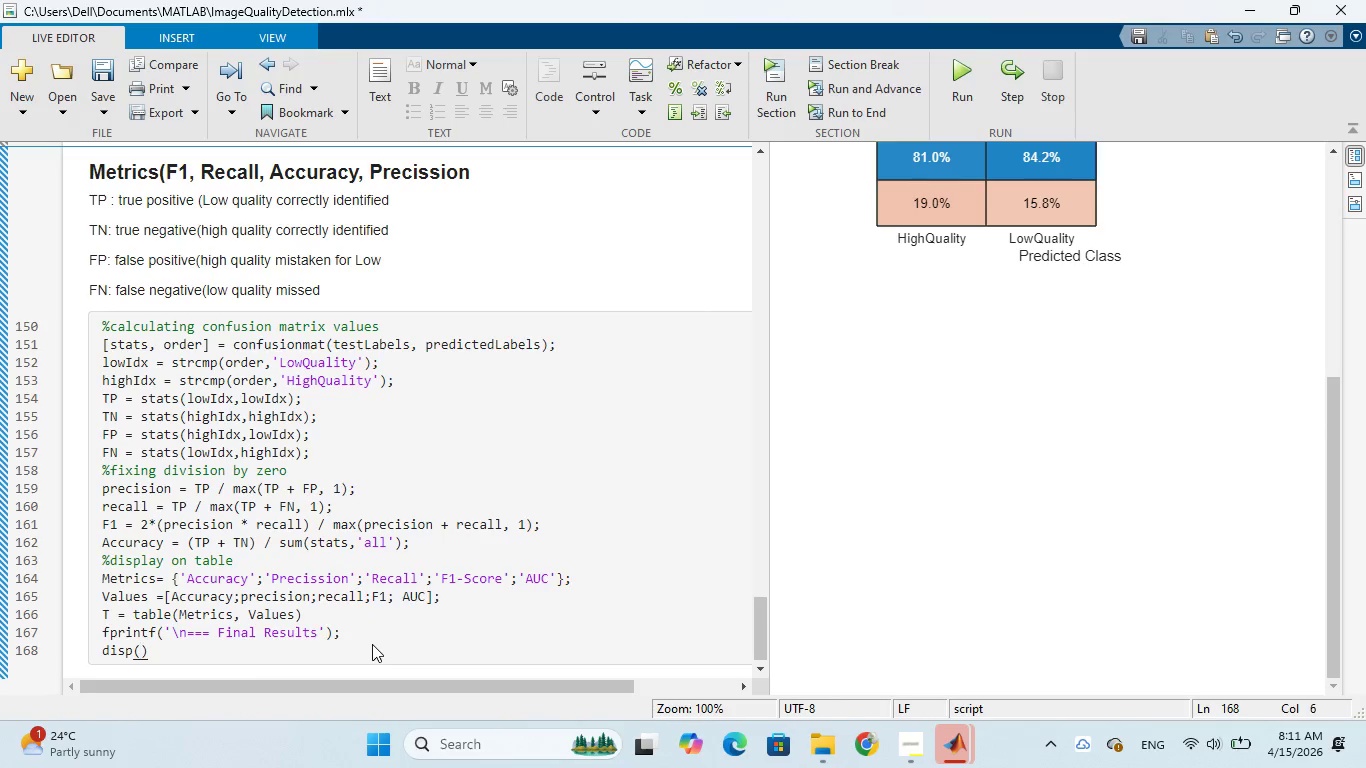 
key(CapsLock)
 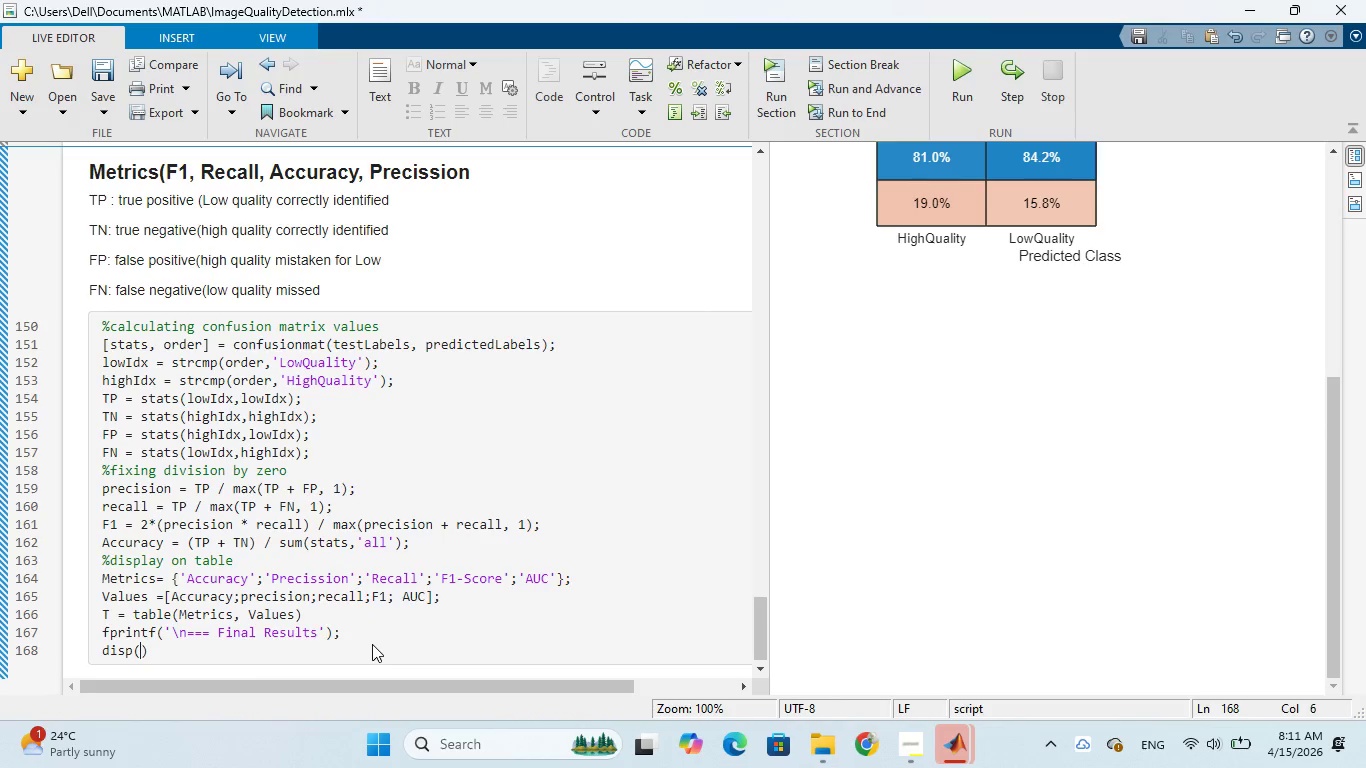 
key(T)
 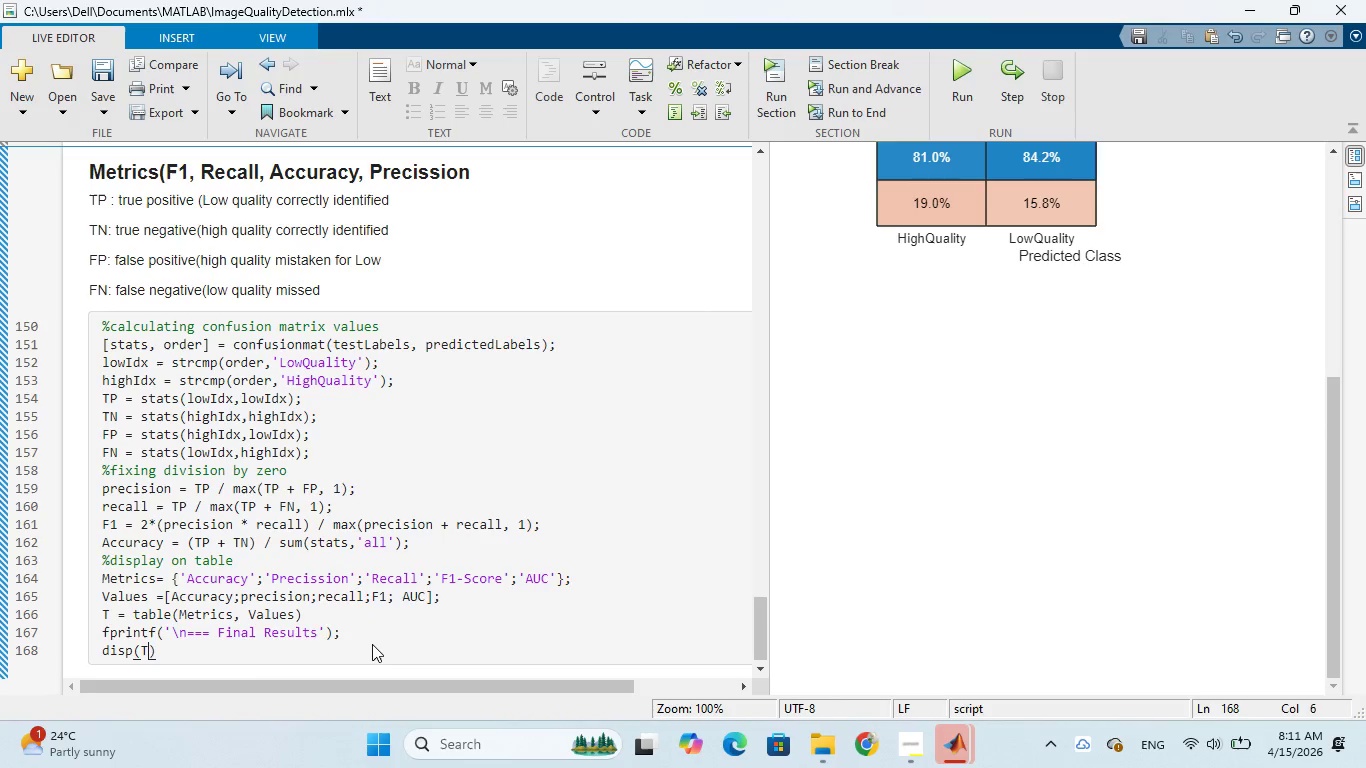 
key(CapsLock)
 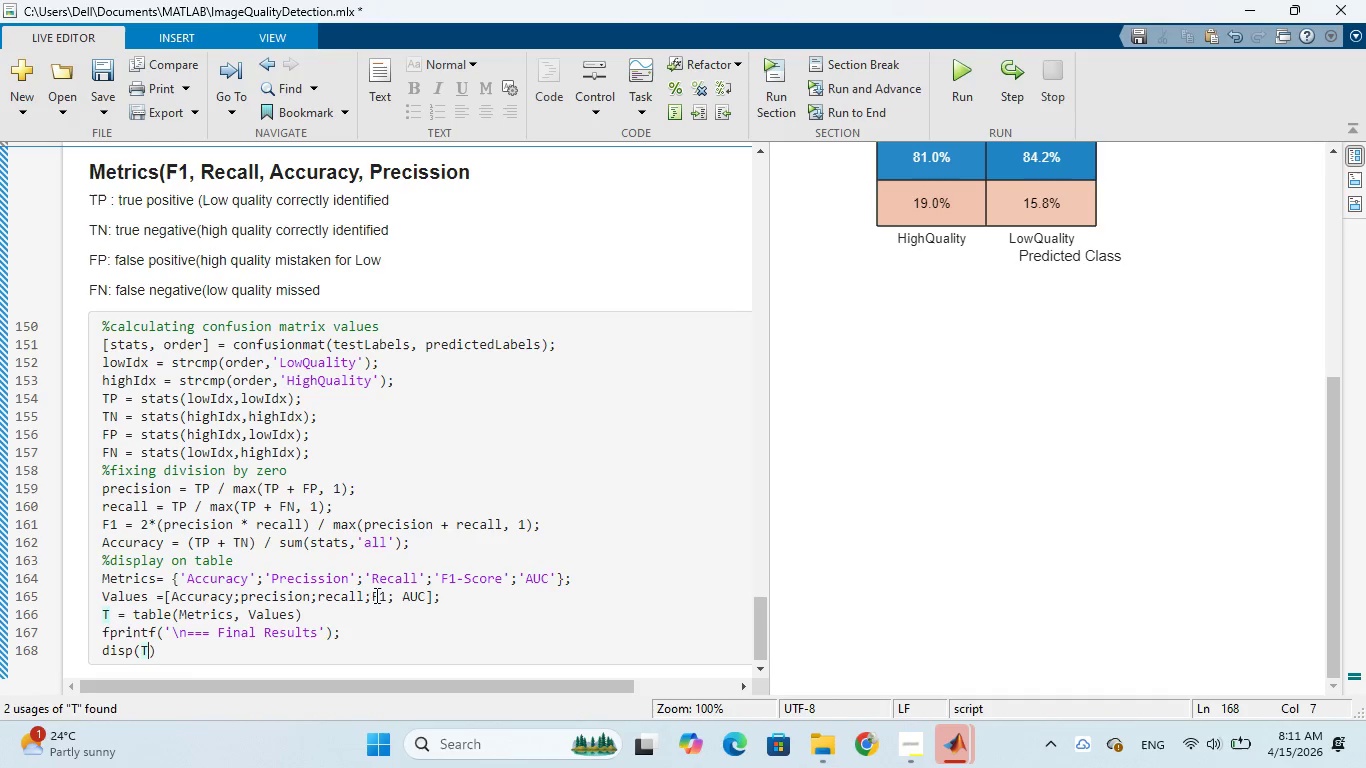 
scroll: coordinate [457, 280], scroll_direction: up, amount: 4.0
 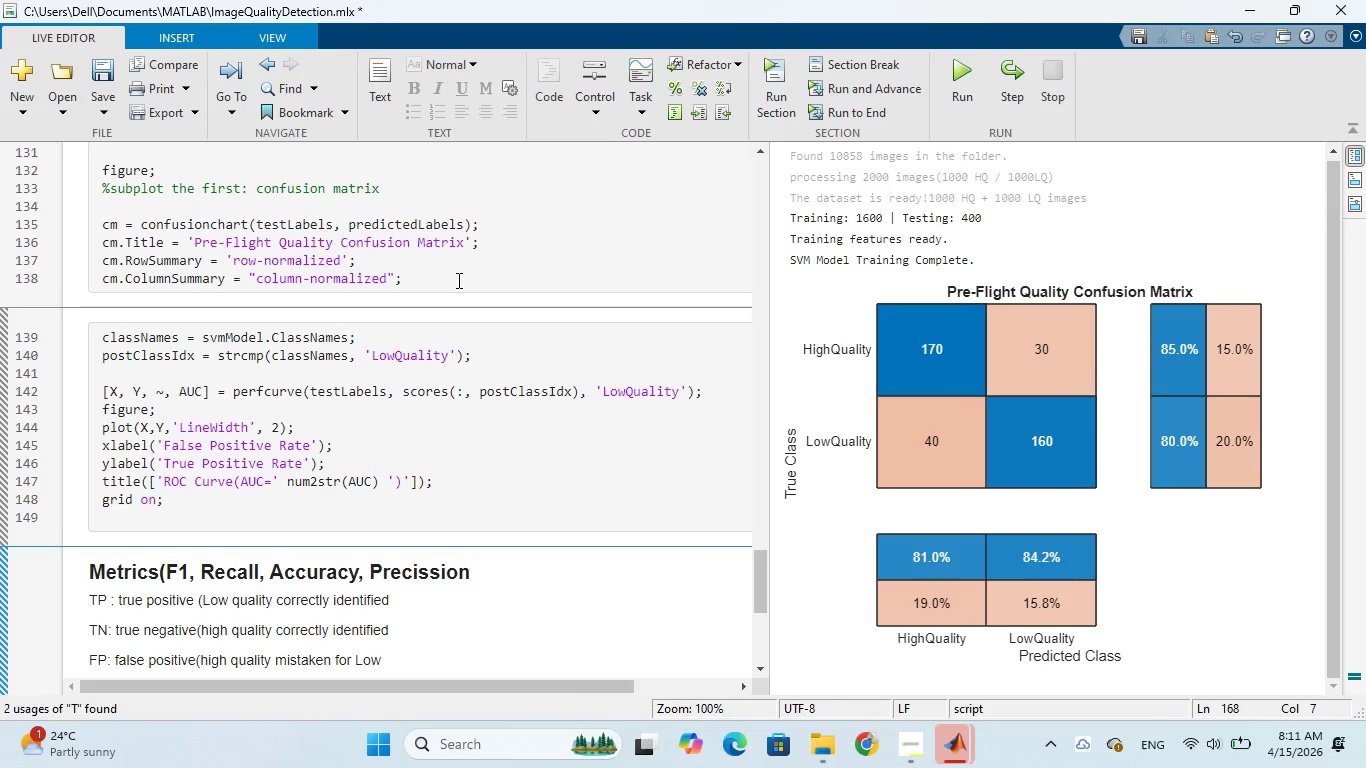 
wait(8.02)
 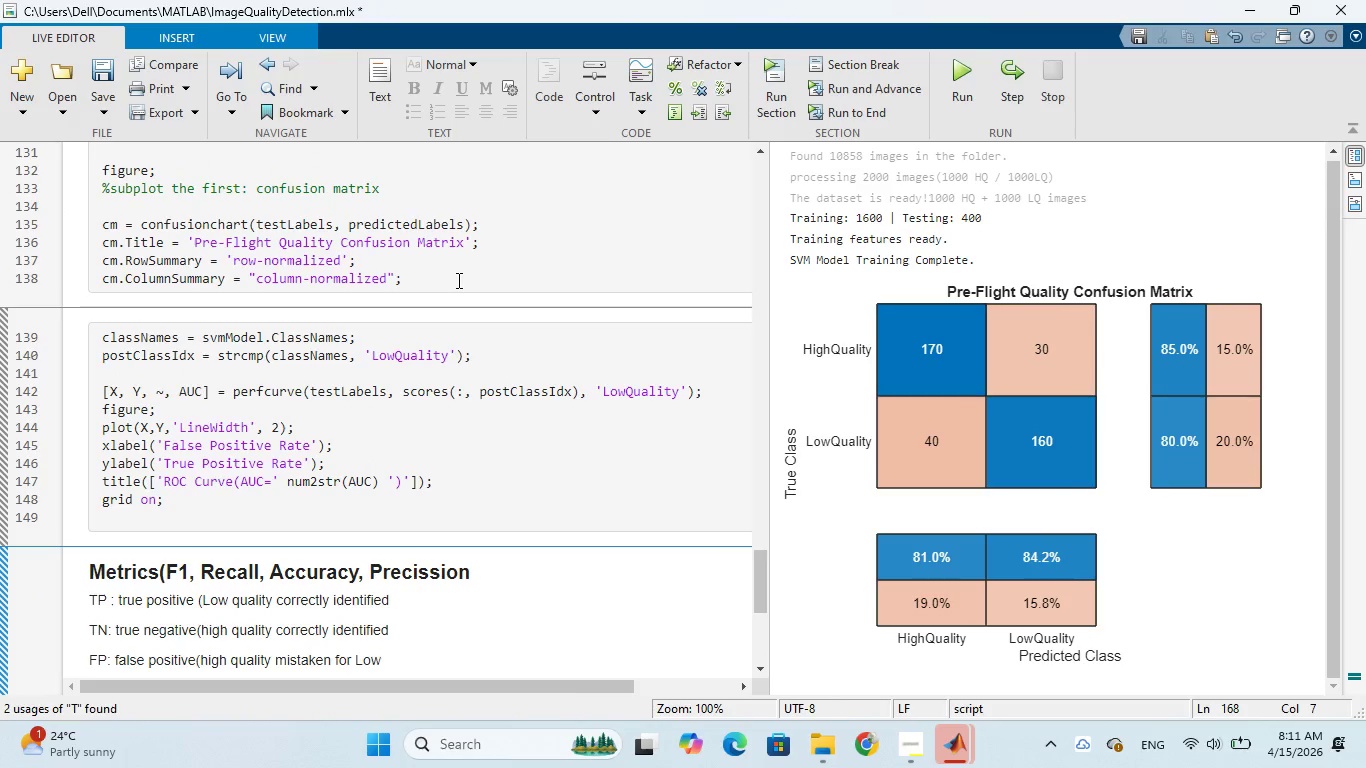 
scroll: coordinate [494, 285], scroll_direction: up, amount: 1.0
 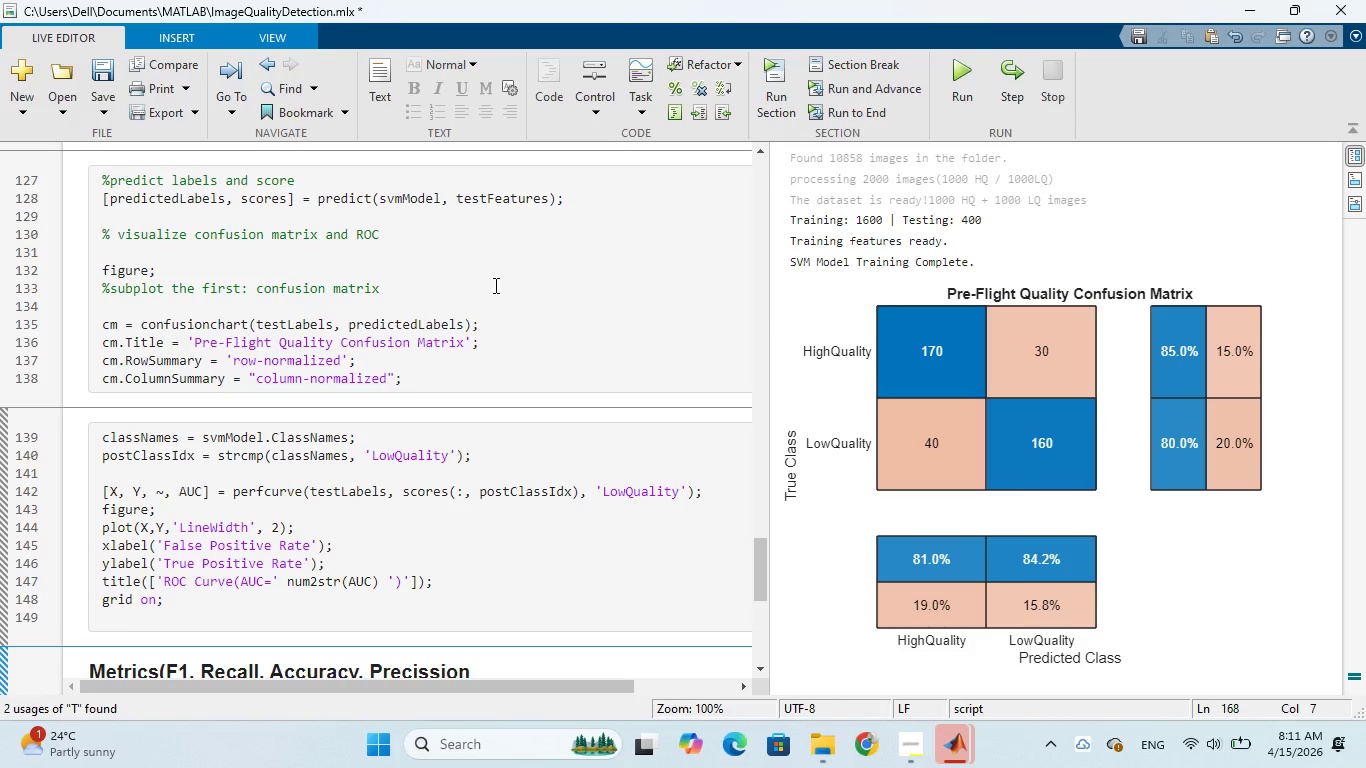 
wait(5.7)
 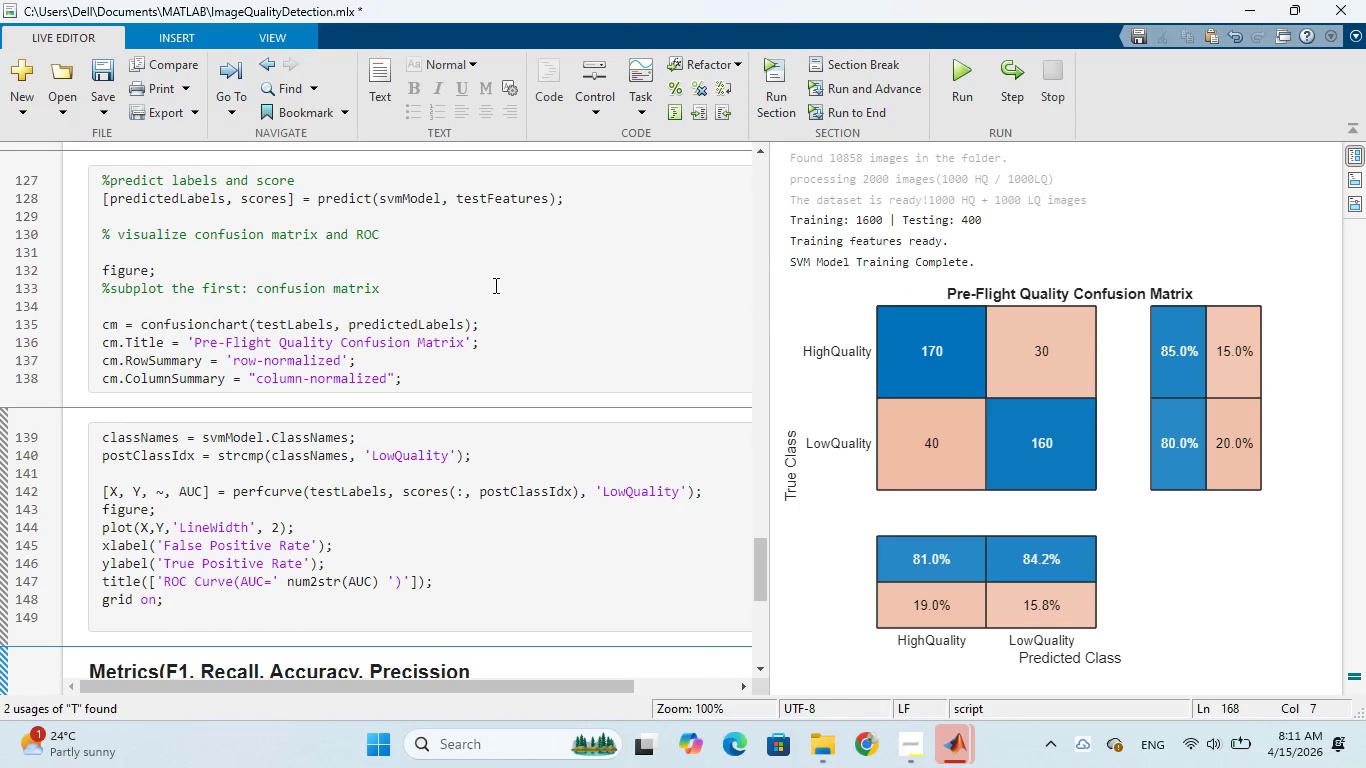 
scroll: coordinate [494, 285], scroll_direction: down, amount: 2.0
 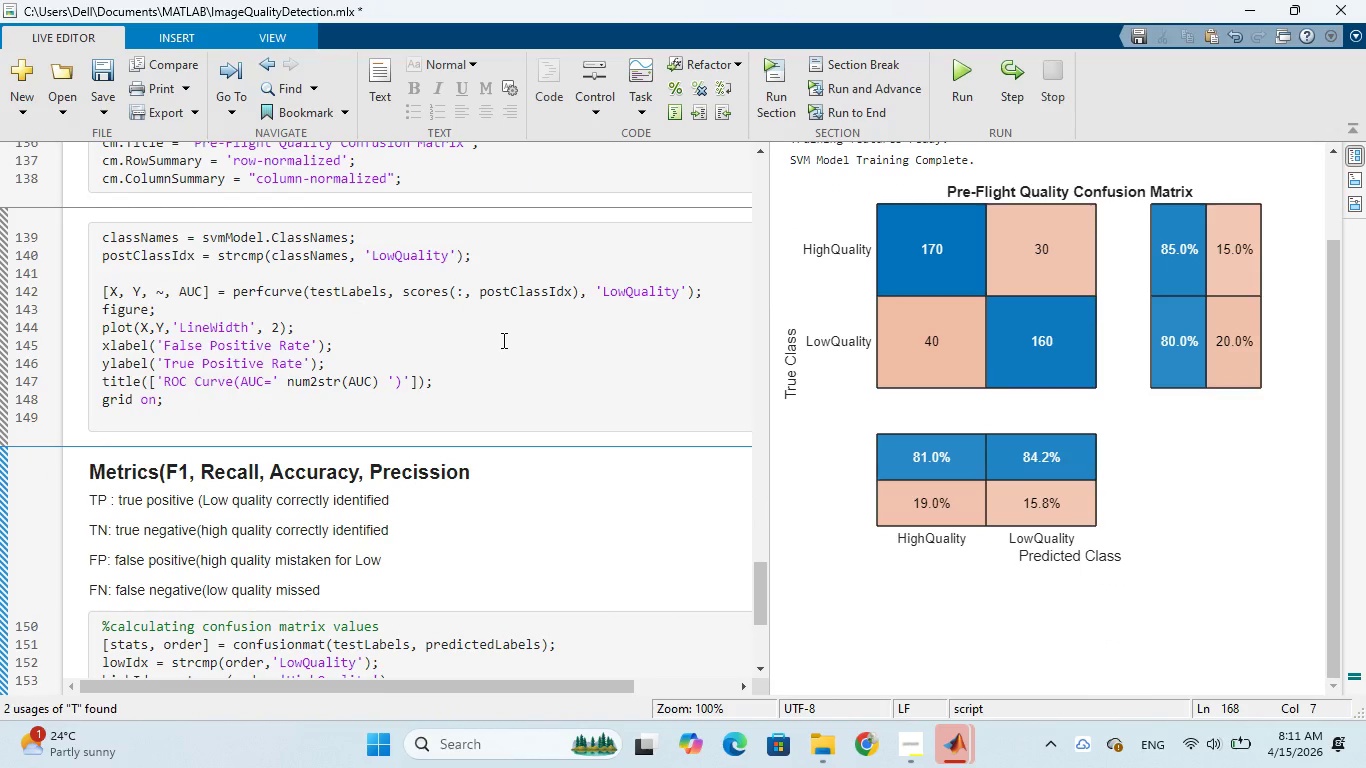 
left_click([502, 340])
 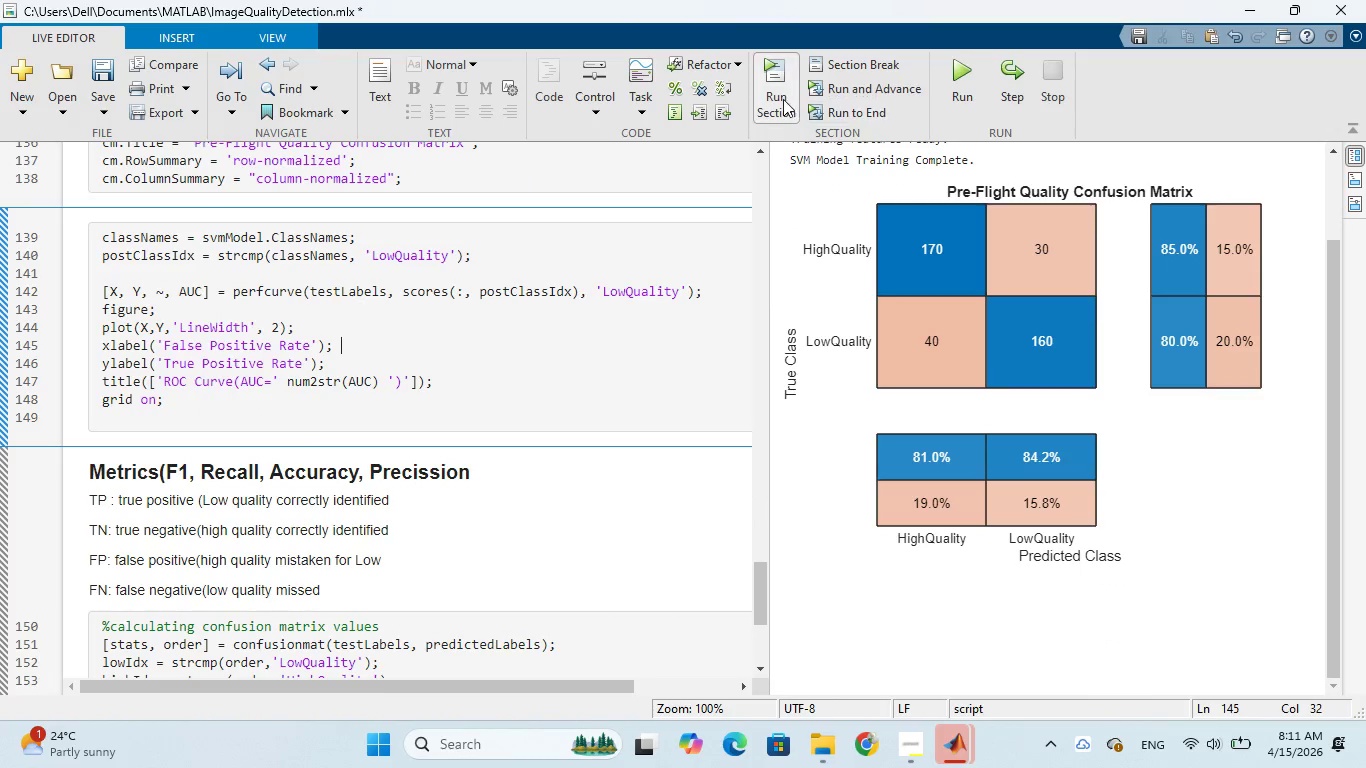 
left_click([776, 93])
 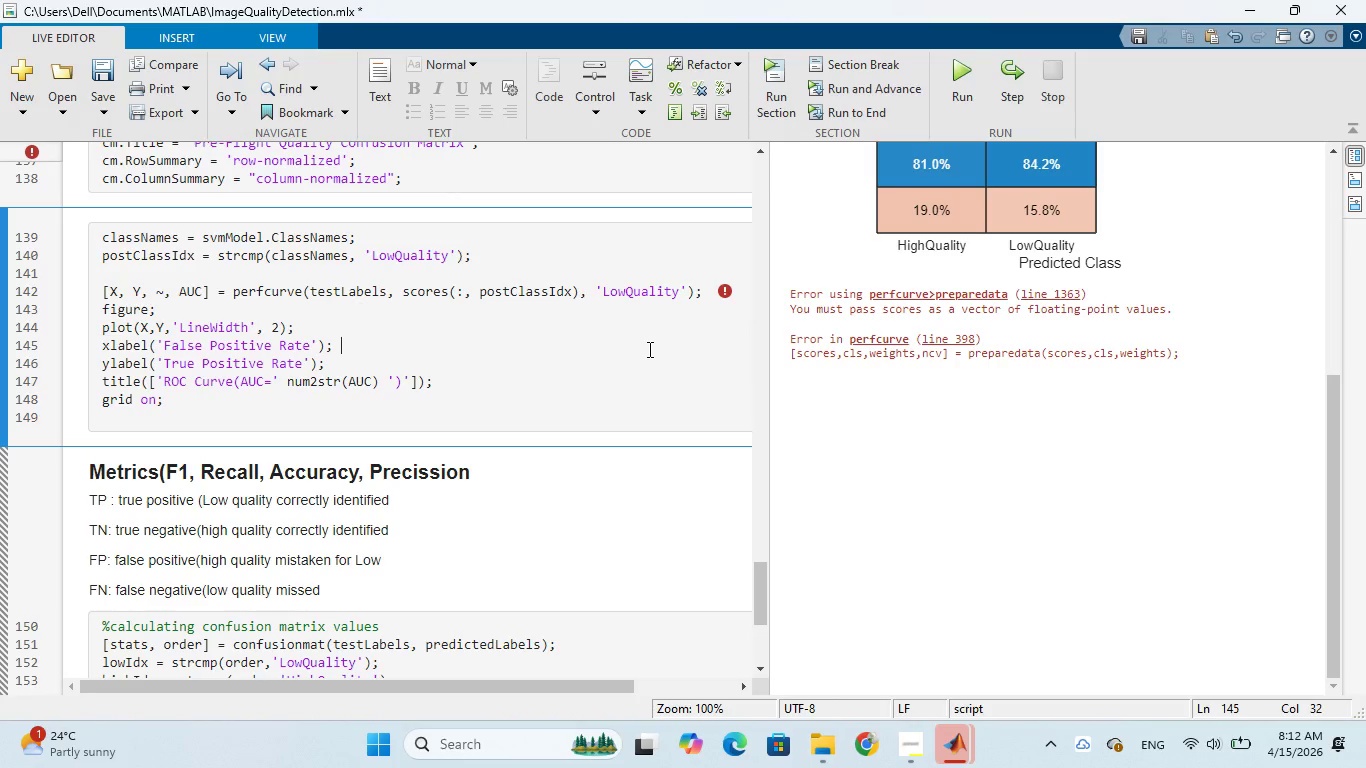 
wait(15.94)
 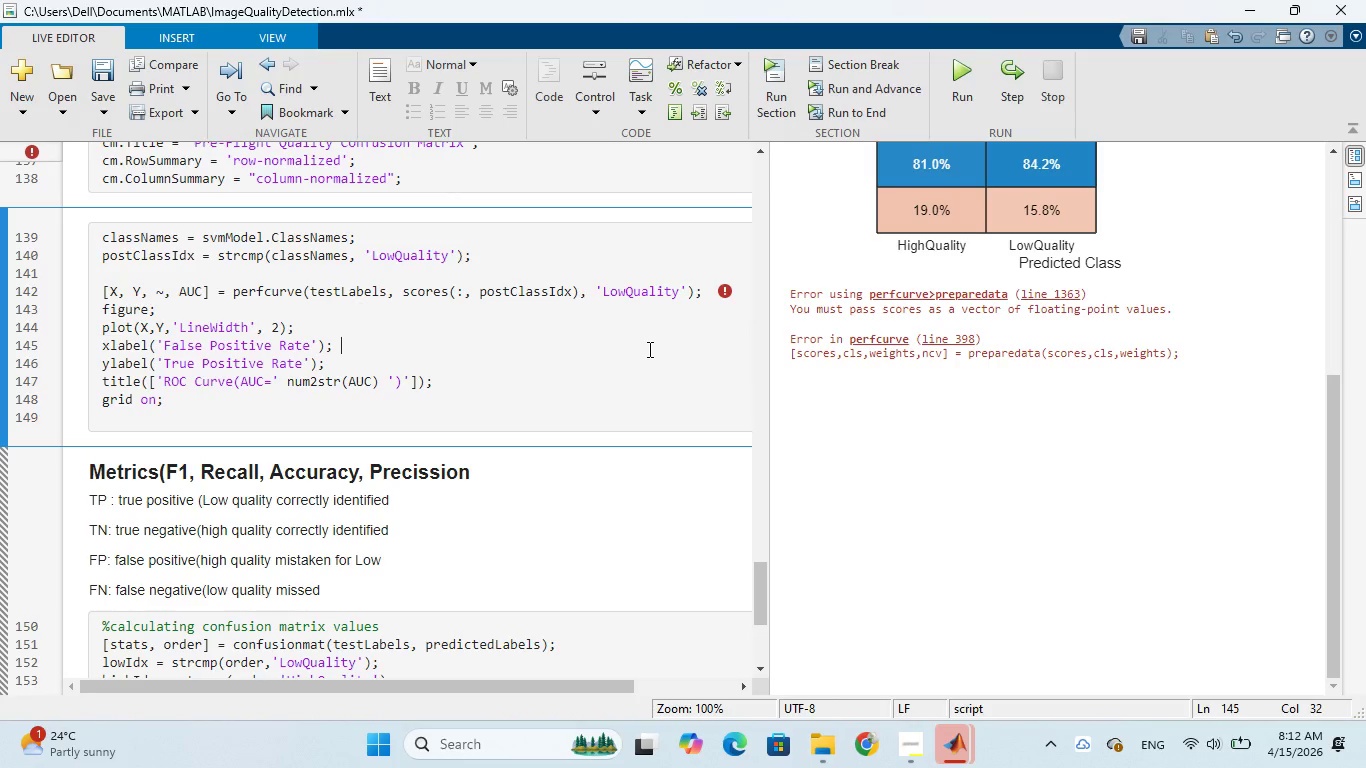 
left_click([701, 287])
 